 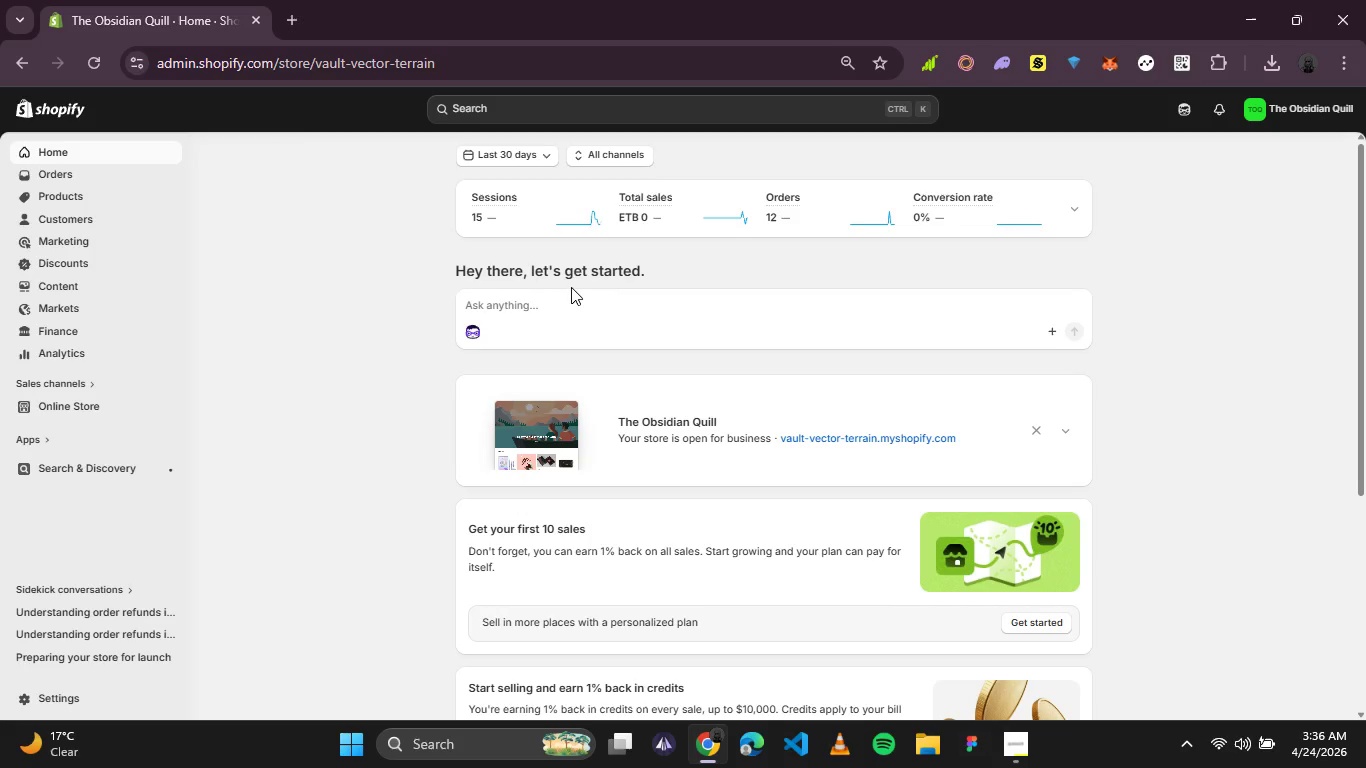 
scroll: coordinate [844, 349], scroll_direction: down, amount: 1.0
 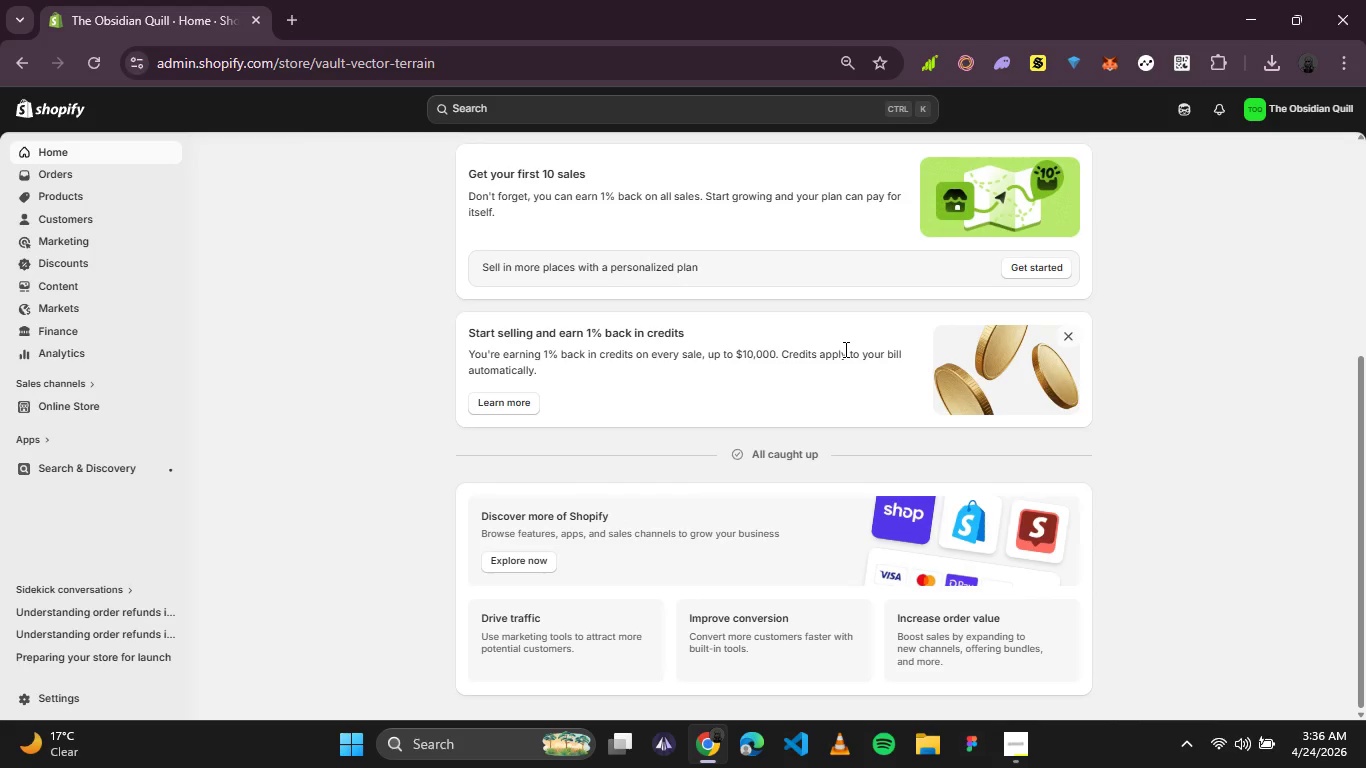 
scroll: coordinate [844, 349], scroll_direction: up, amount: 1.0
 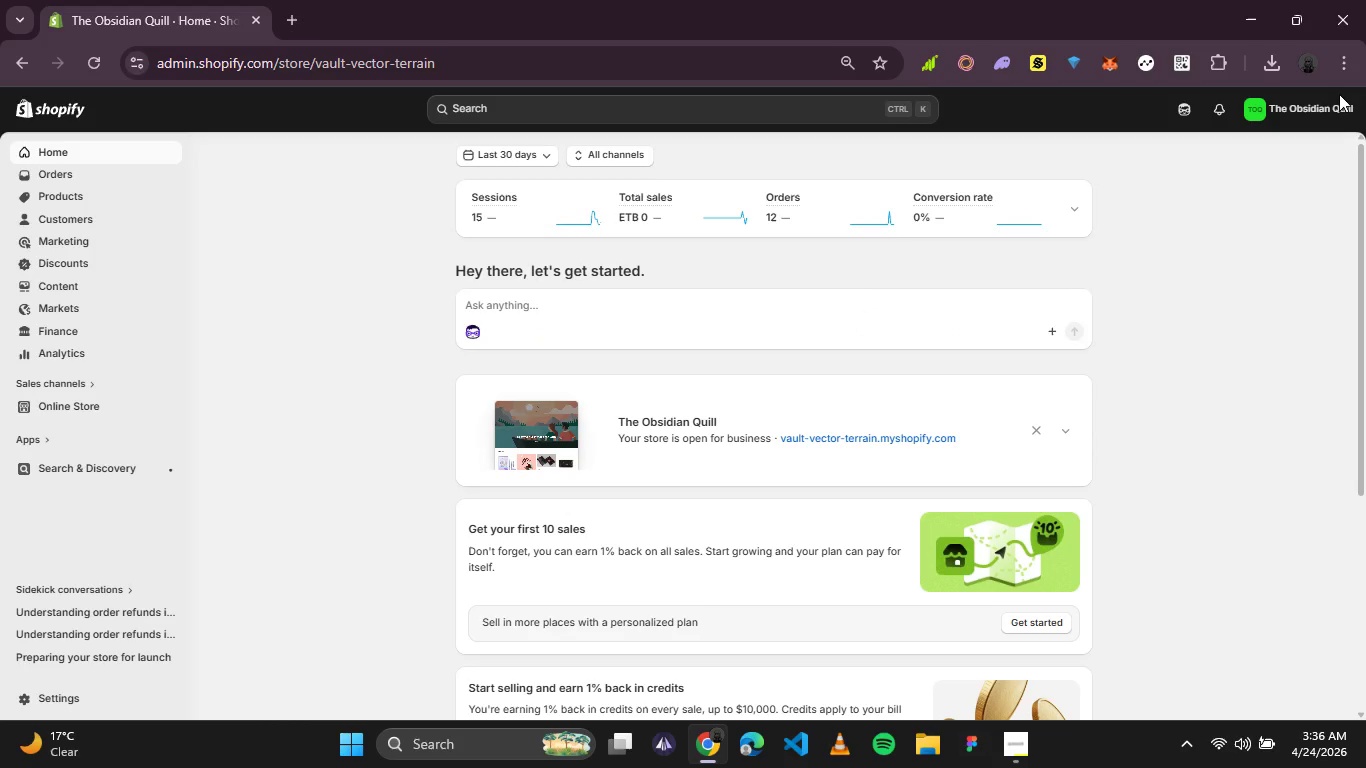 
left_click([1316, 103])
 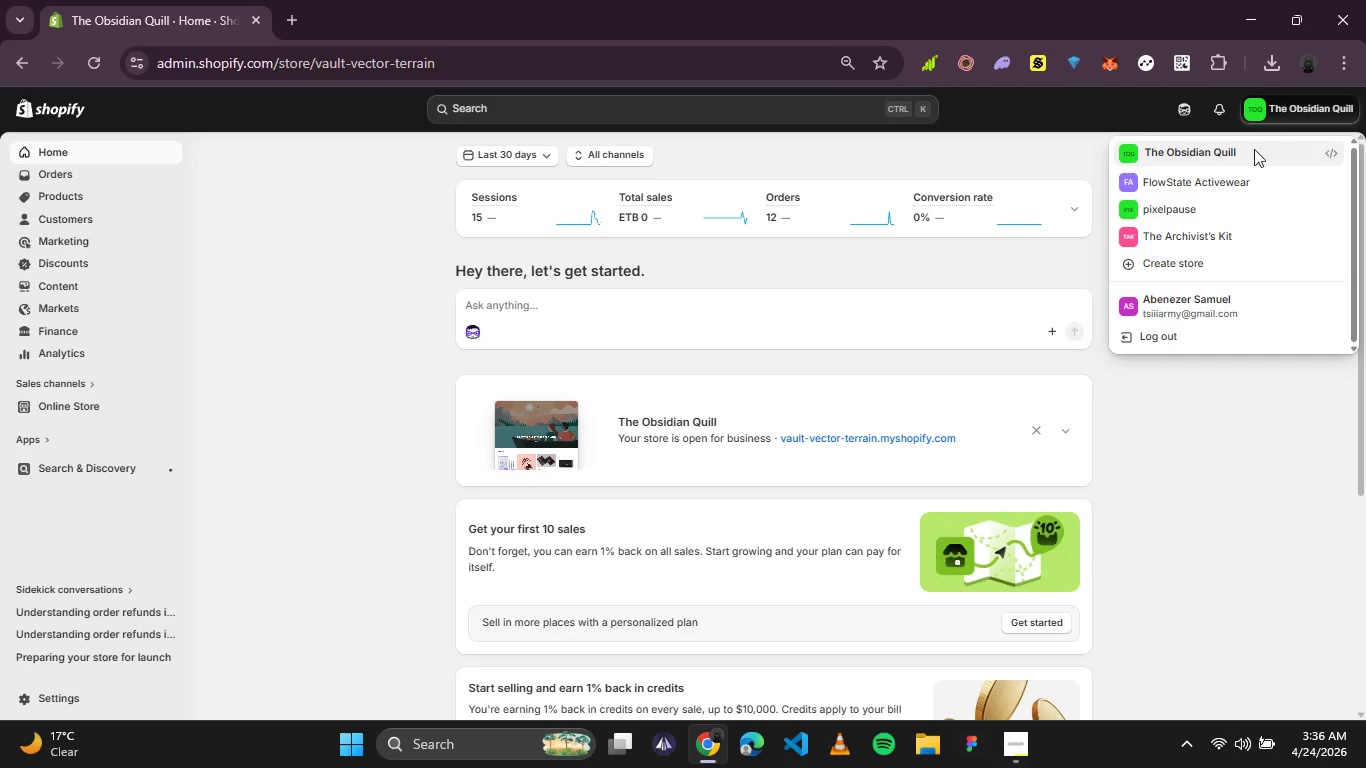 
left_click([1181, 146])
 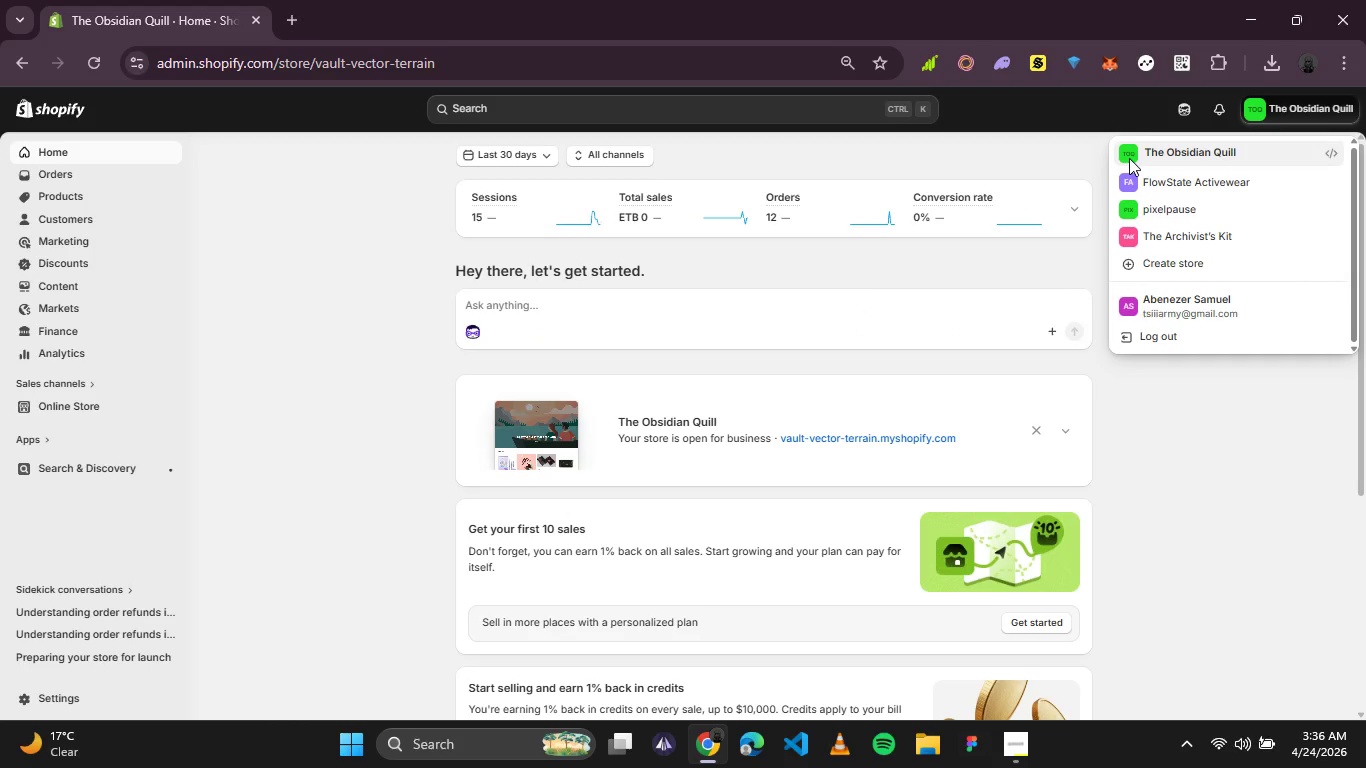 
left_click([1129, 158])
 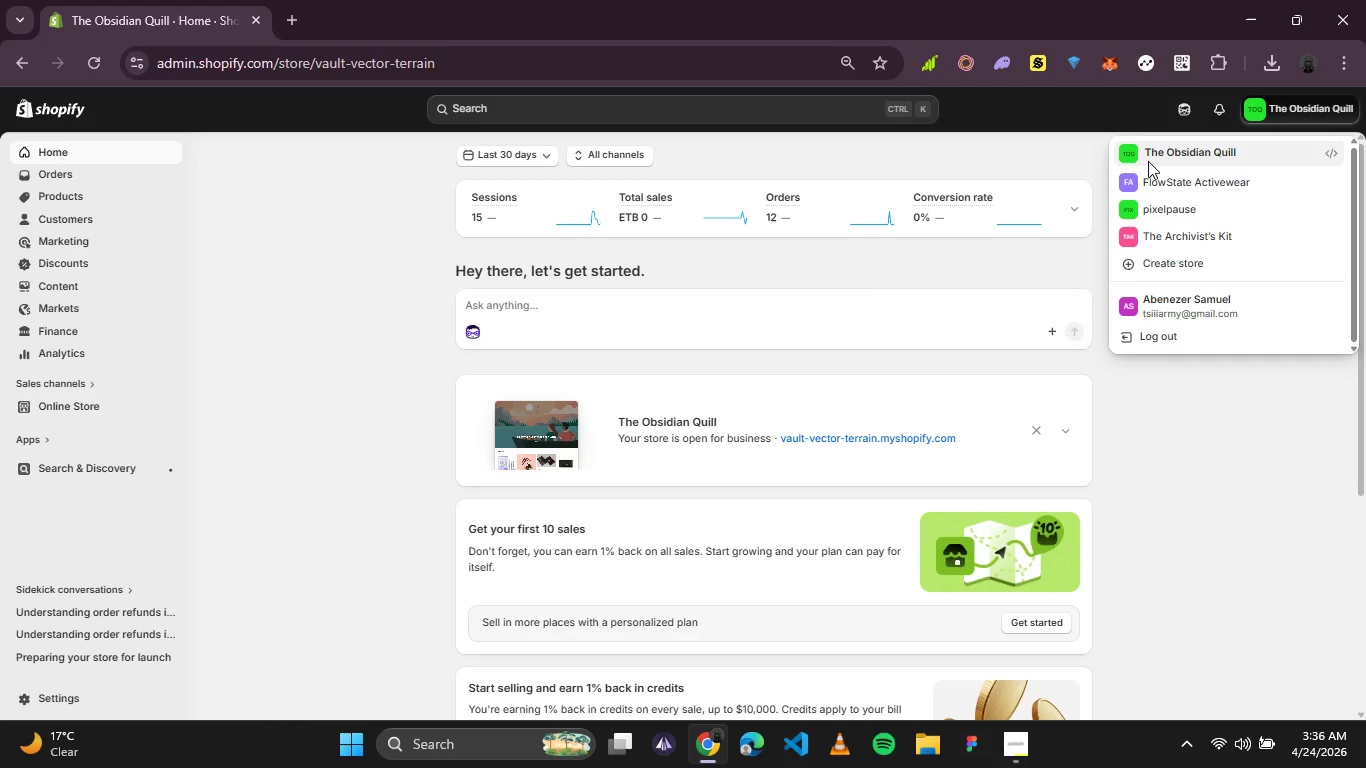 
left_click([1148, 161])
 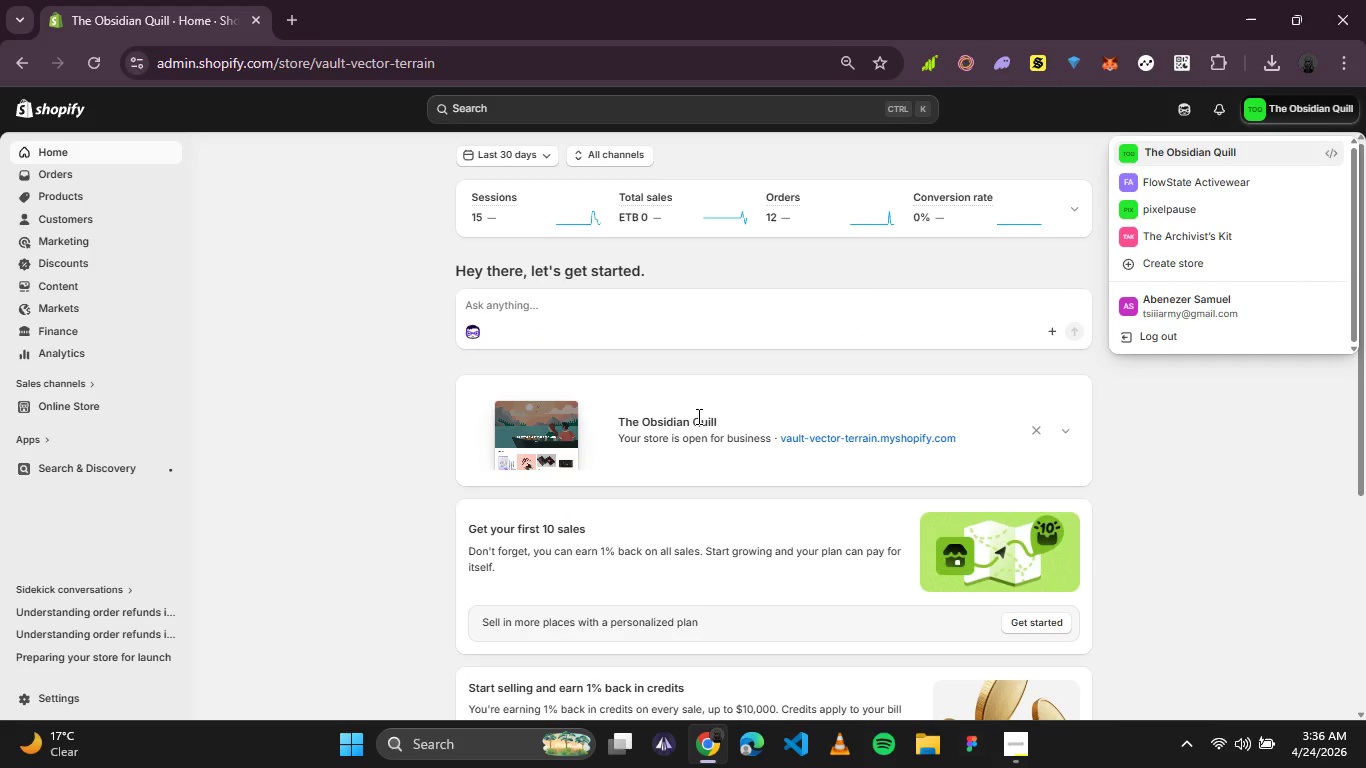 
left_click([687, 421])
 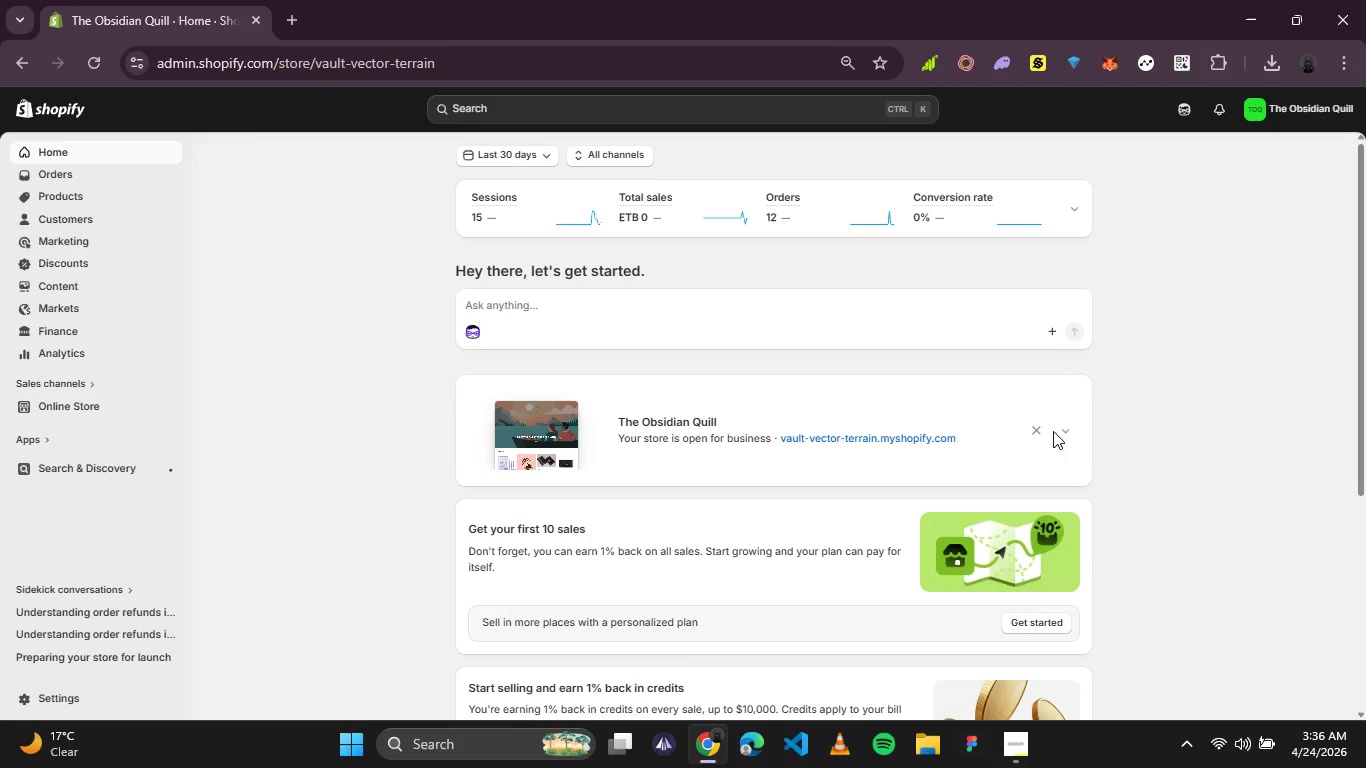 
left_click([1057, 431])
 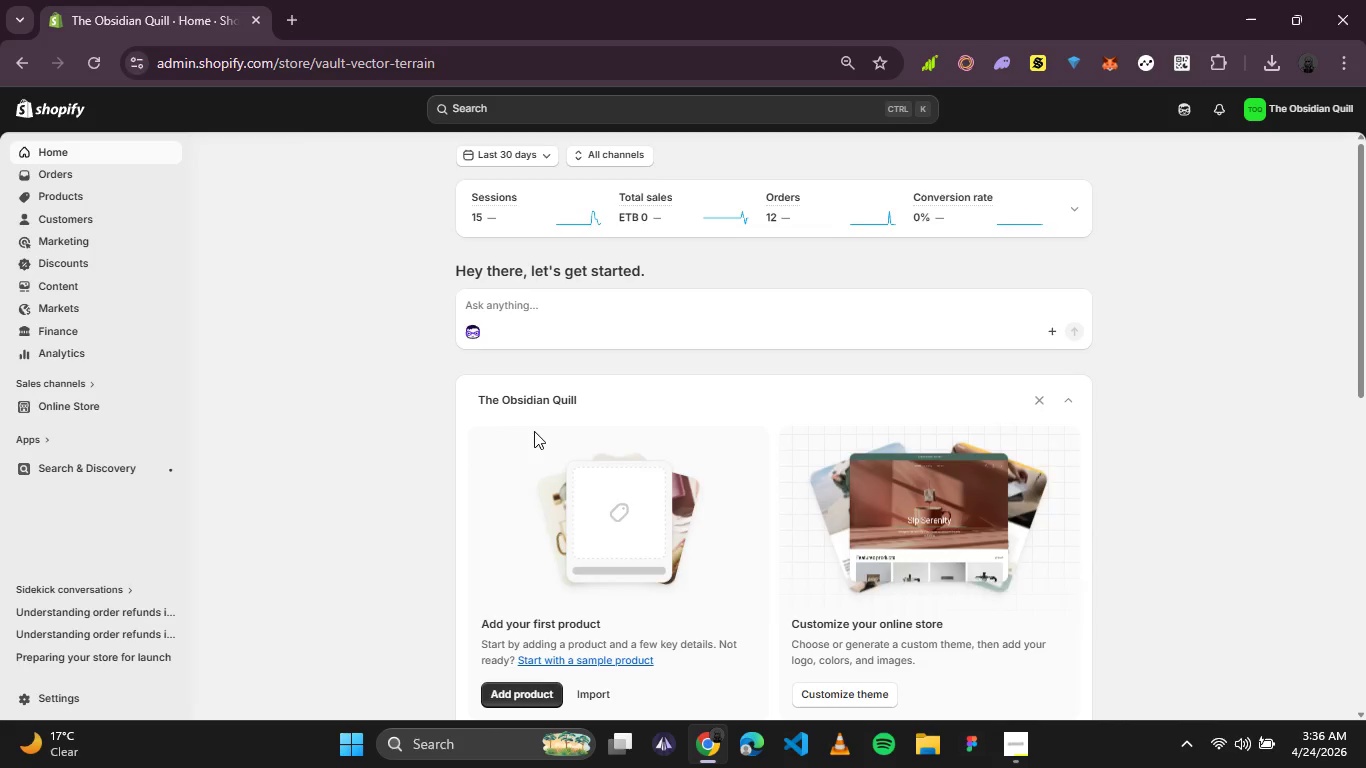 
left_click([573, 402])
 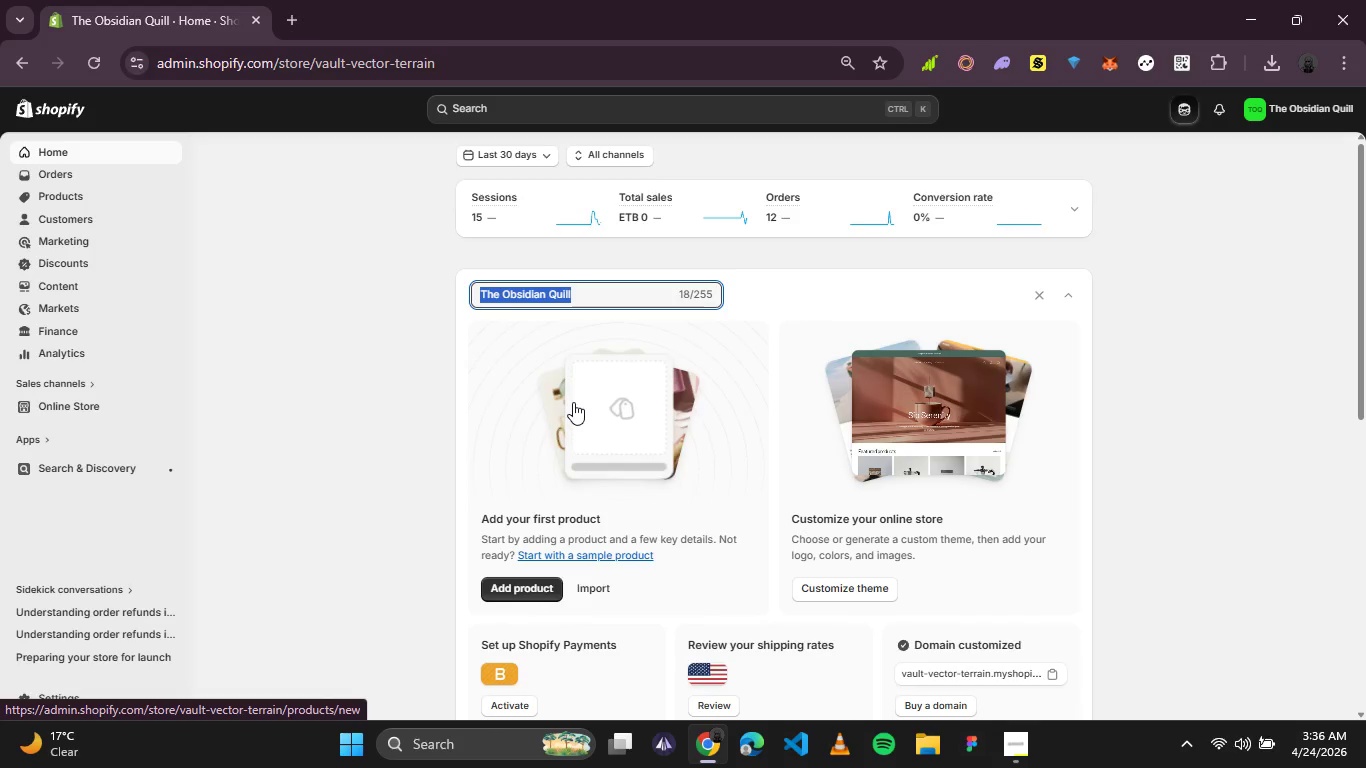 
type(Beanand)
 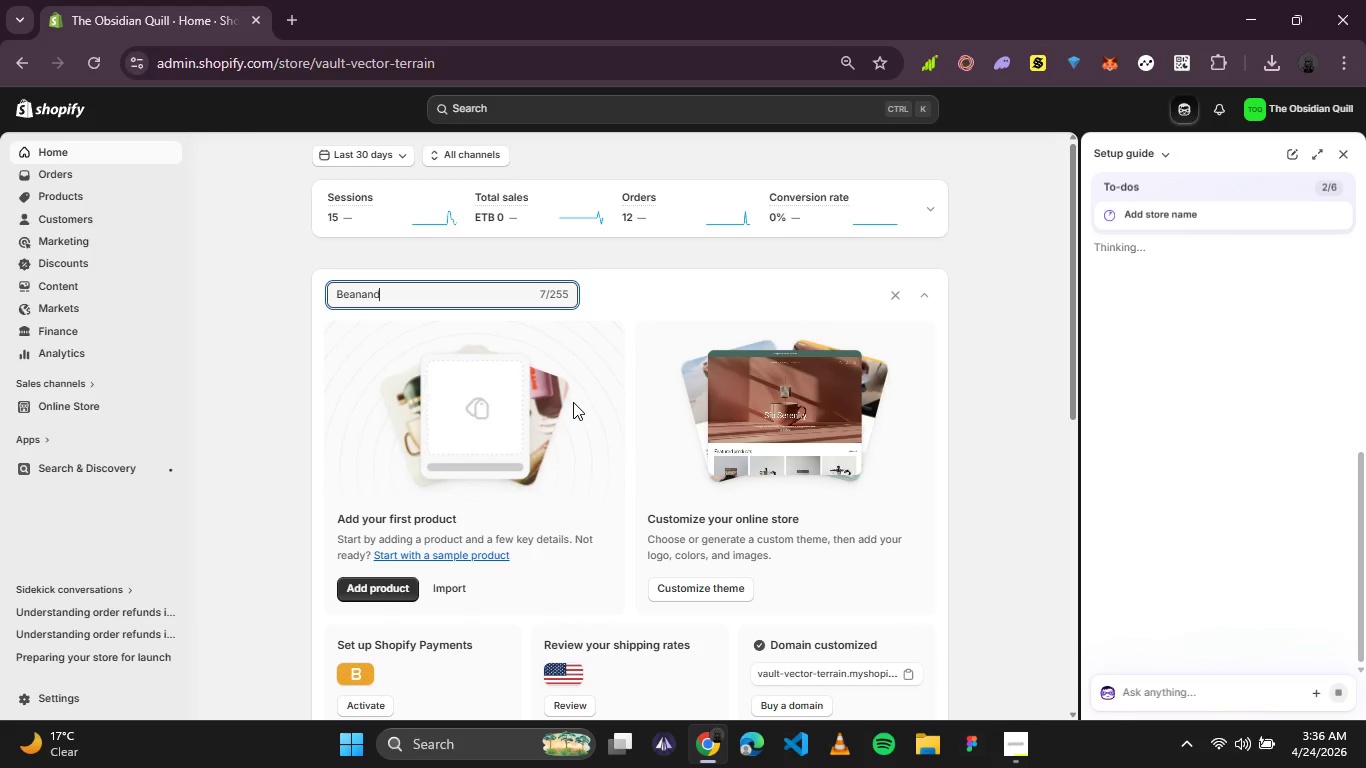 
hold_key(key=ArrowLeft, duration=0.72)
 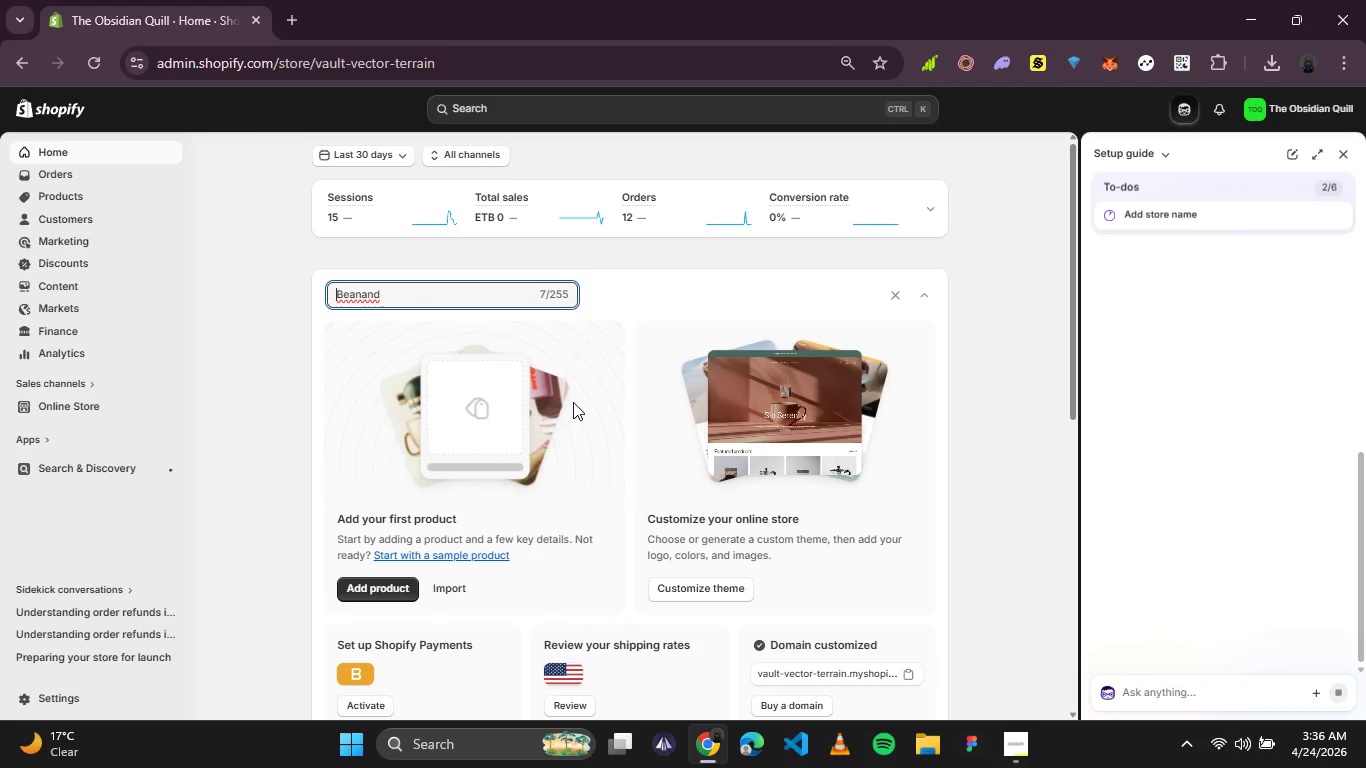 
key(ArrowRight)
 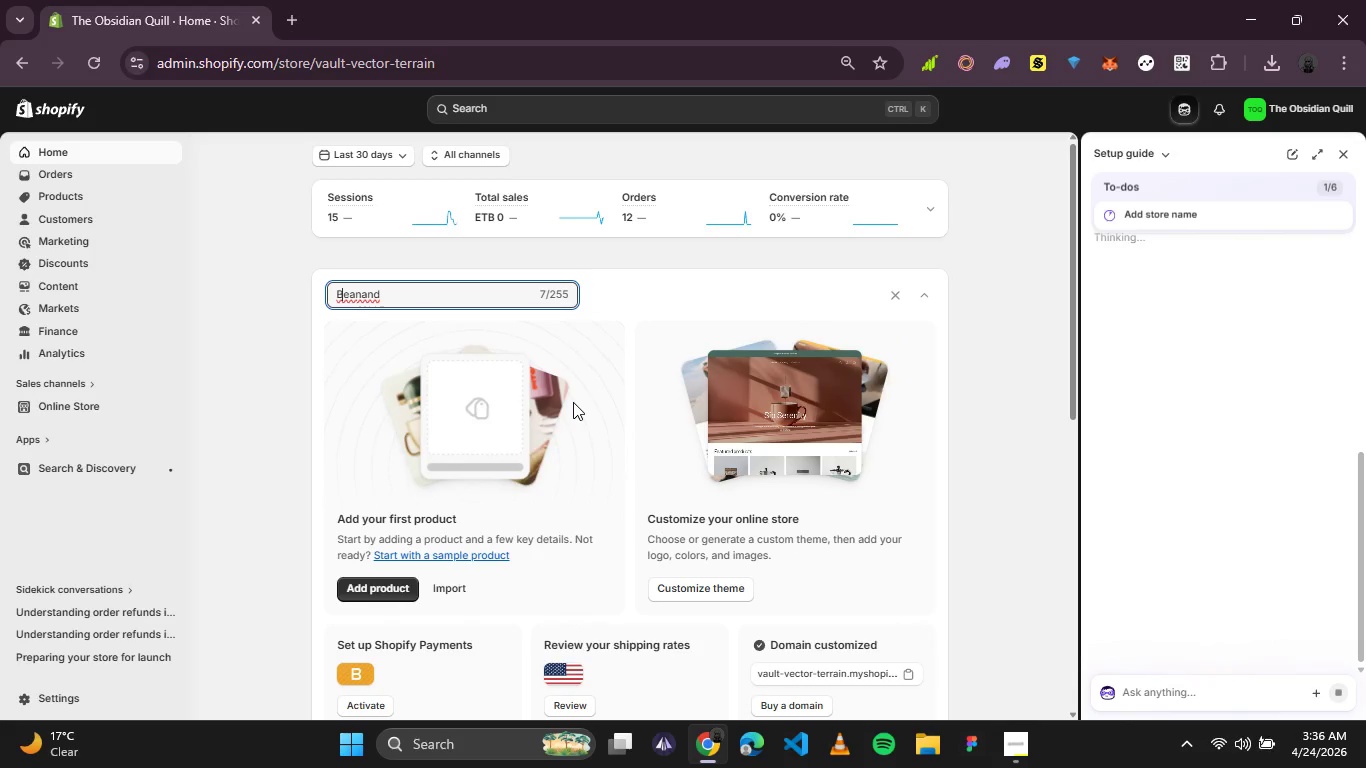 
key(Backspace)
type(bbridge)
 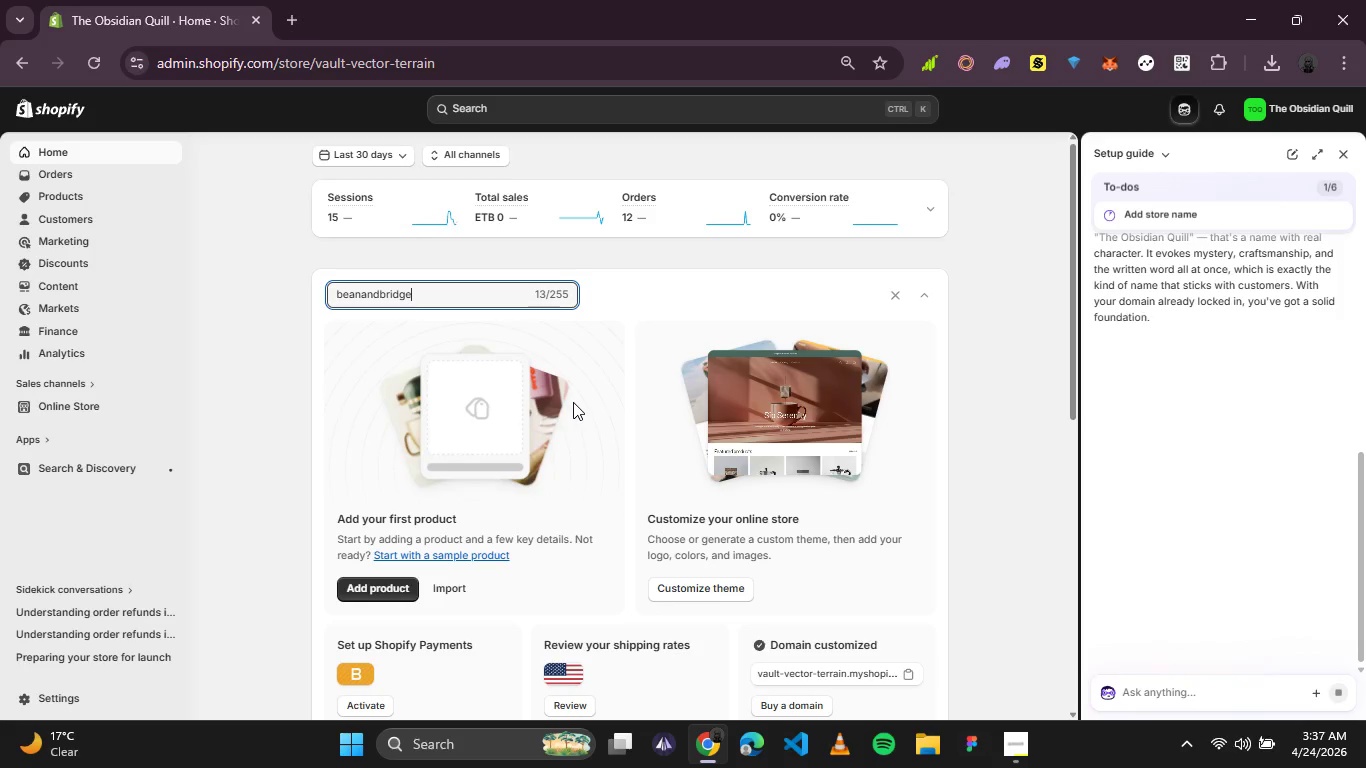 
hold_key(key=ArrowRight, duration=0.8)
 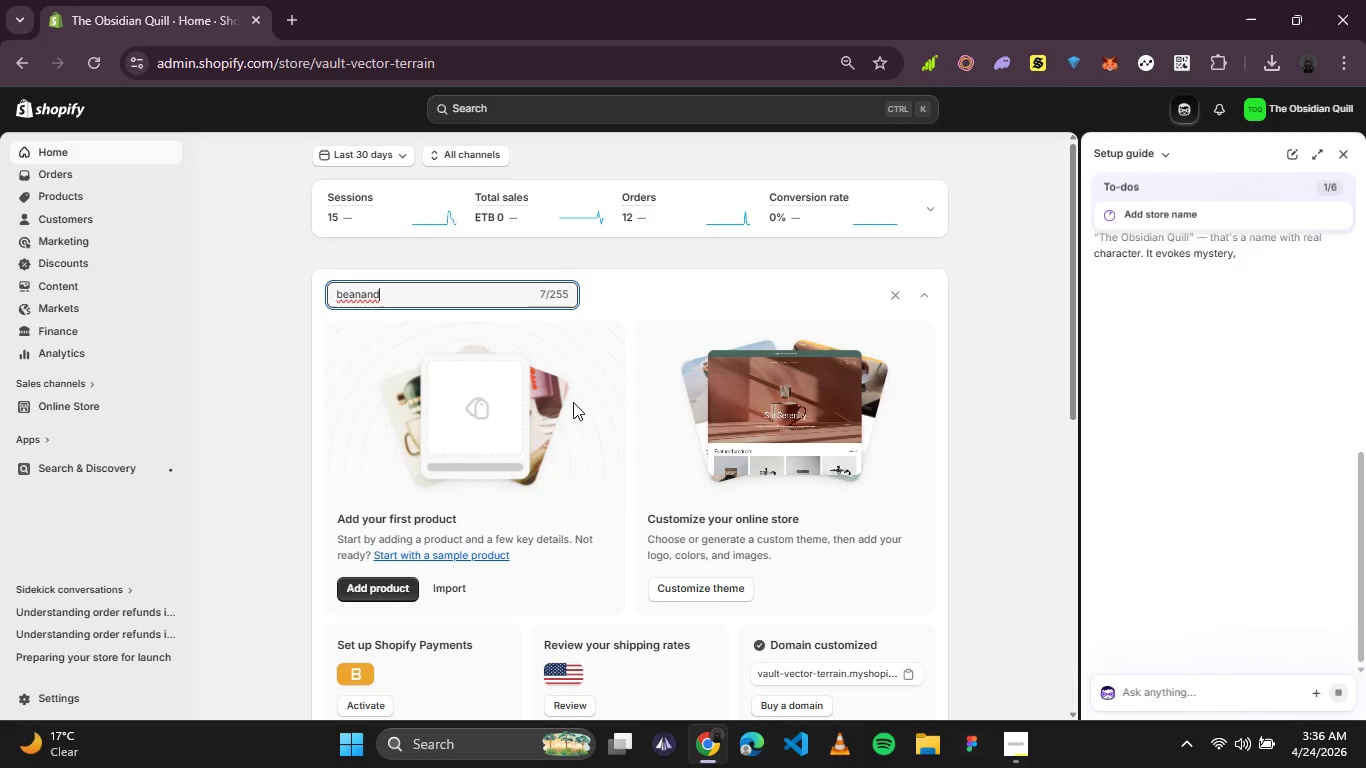 
left_click([1349, 149])
 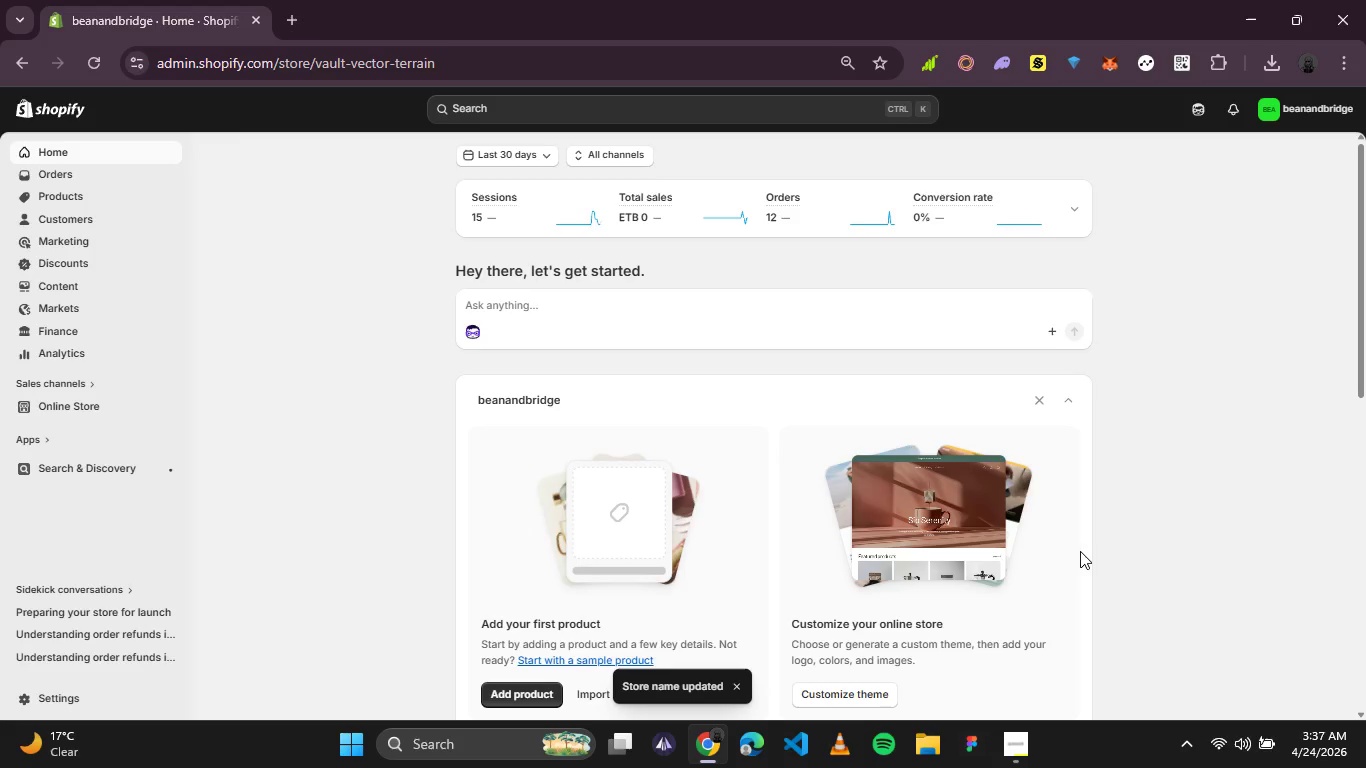 
wait(10.17)
 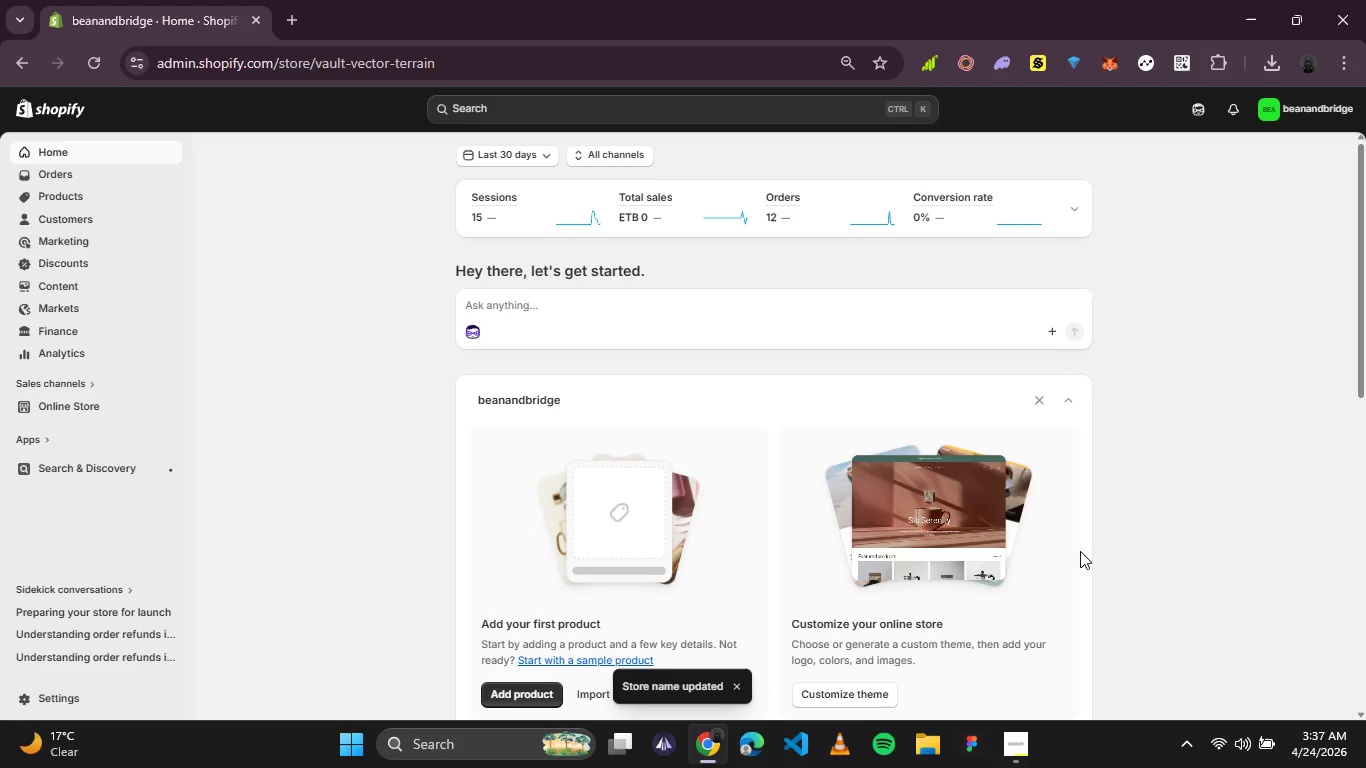 
left_click([107, 405])
 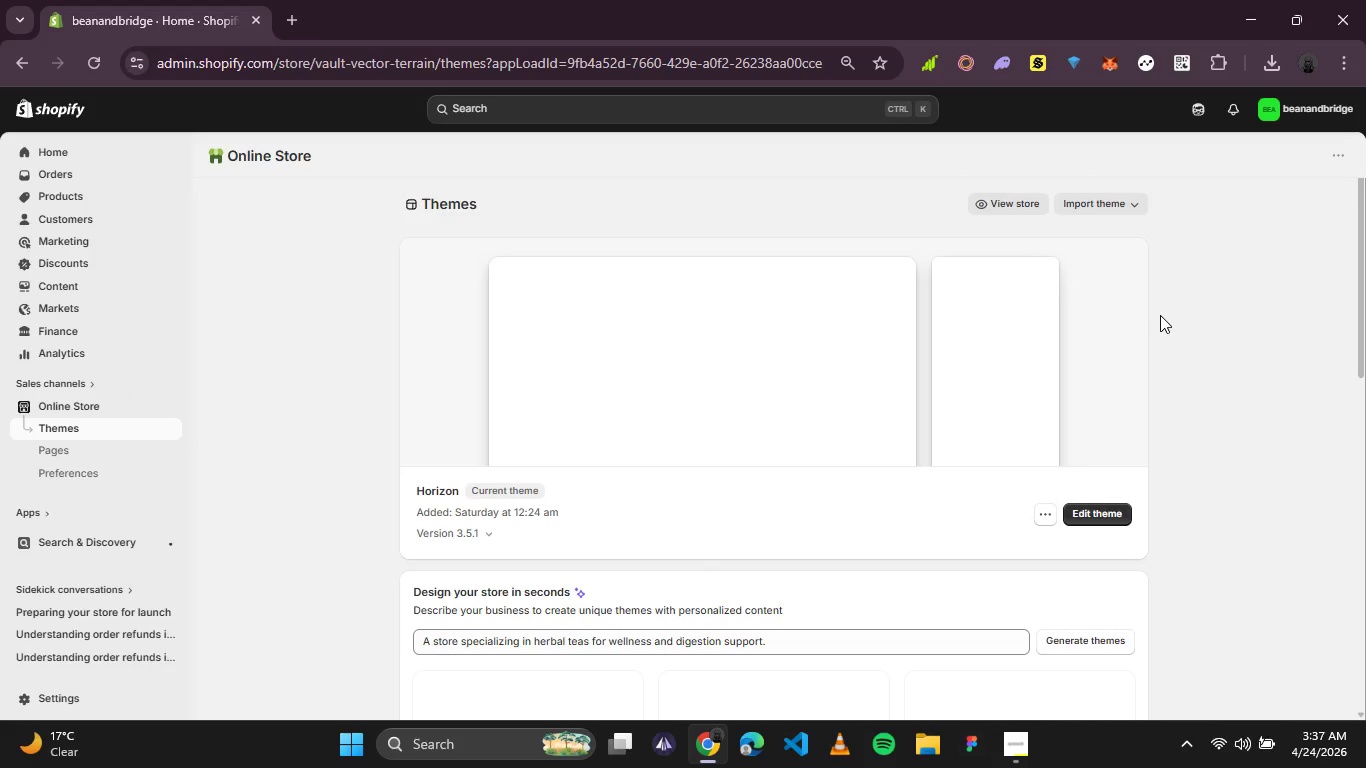 
wait(19.22)
 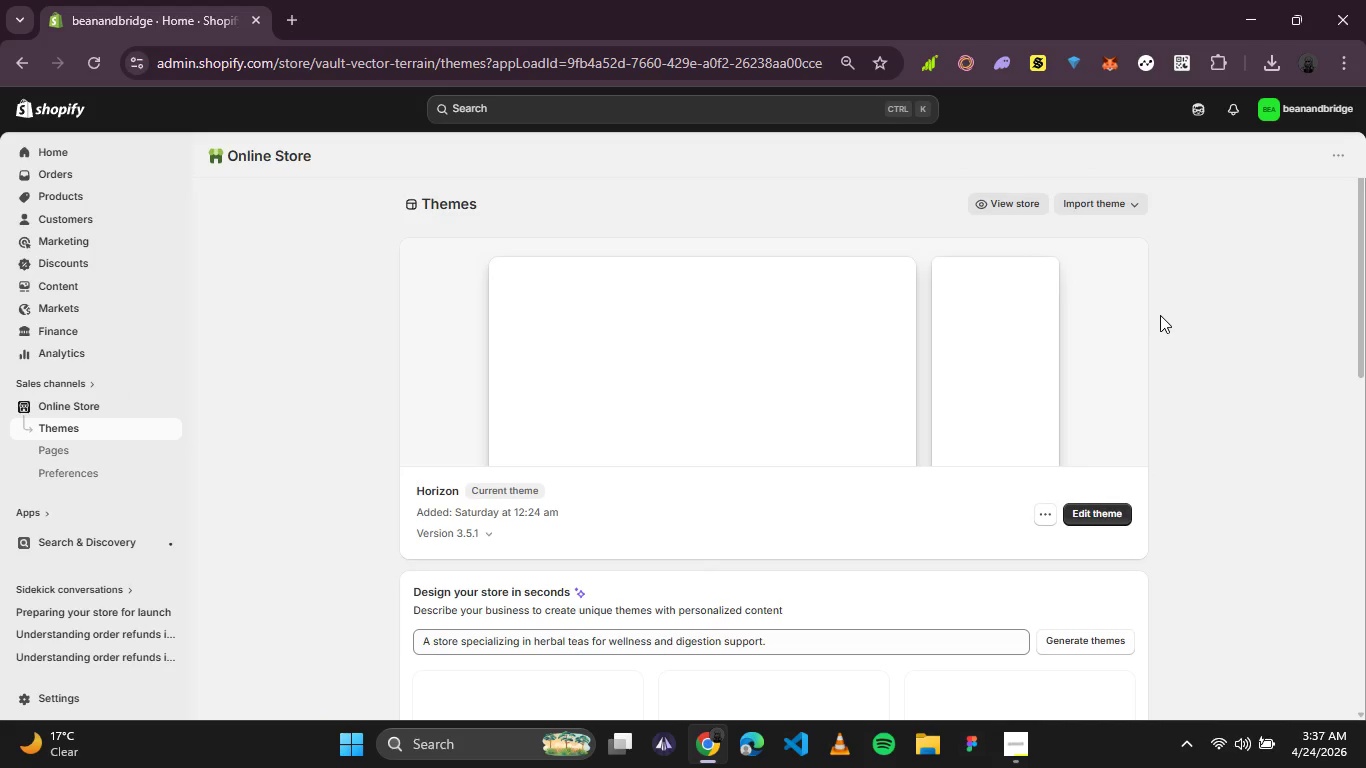 
scroll: coordinate [1059, 465], scroll_direction: down, amount: 1.0
 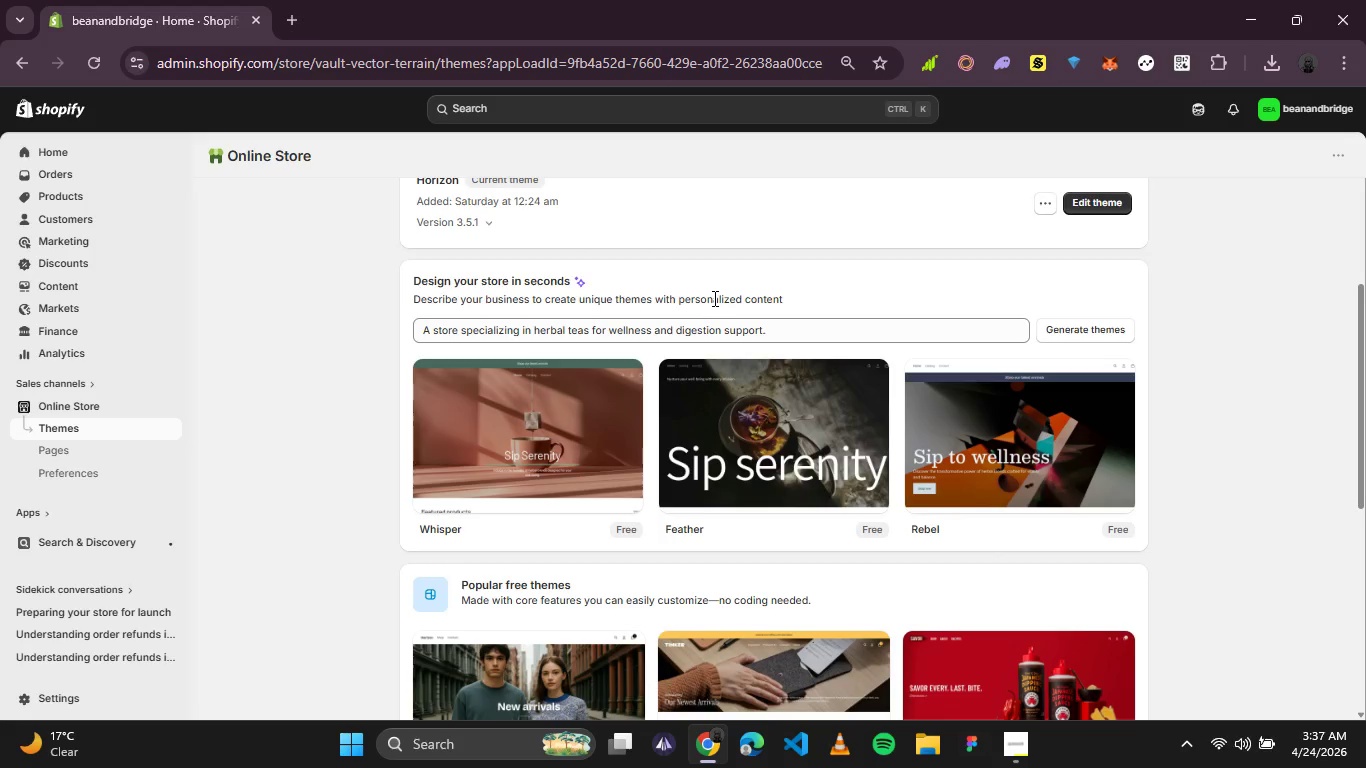 
scroll: coordinate [713, 298], scroll_direction: up, amount: 1.0
 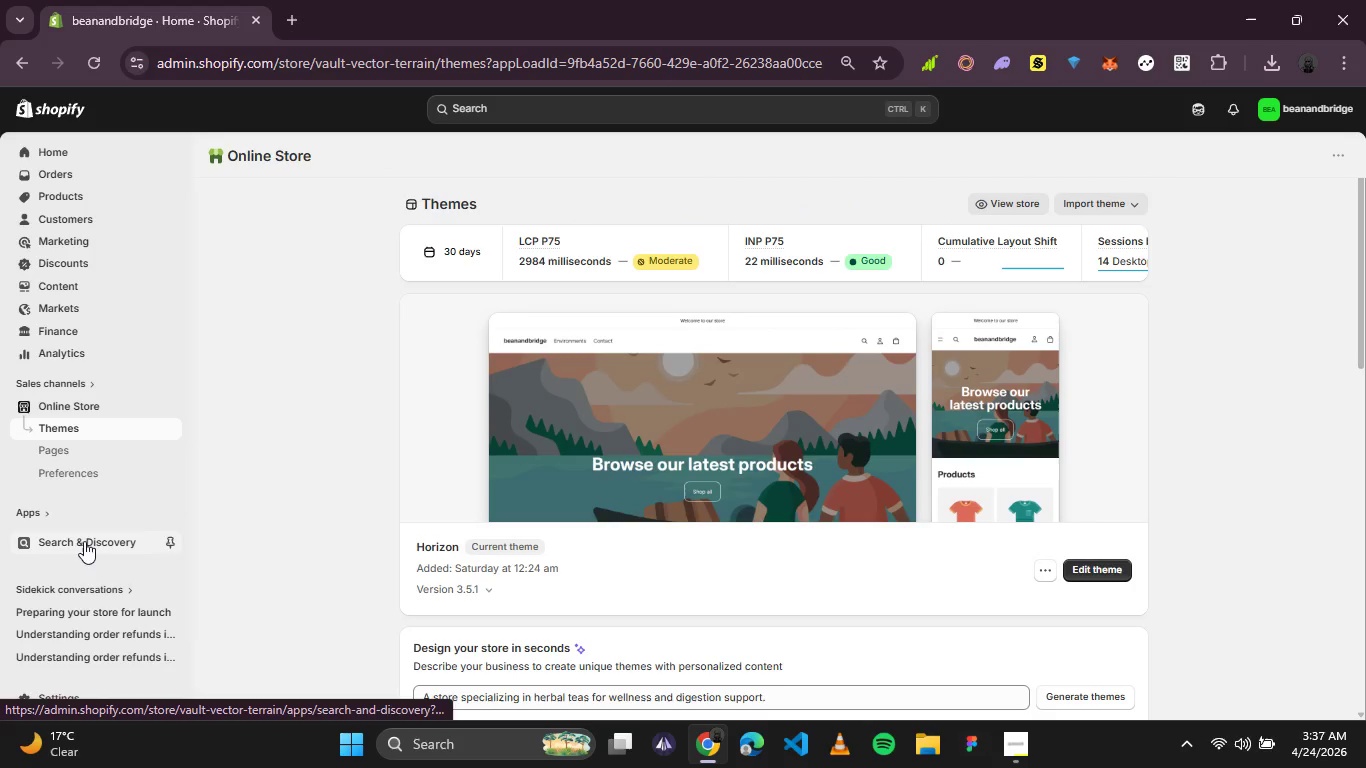 
left_click([71, 470])
 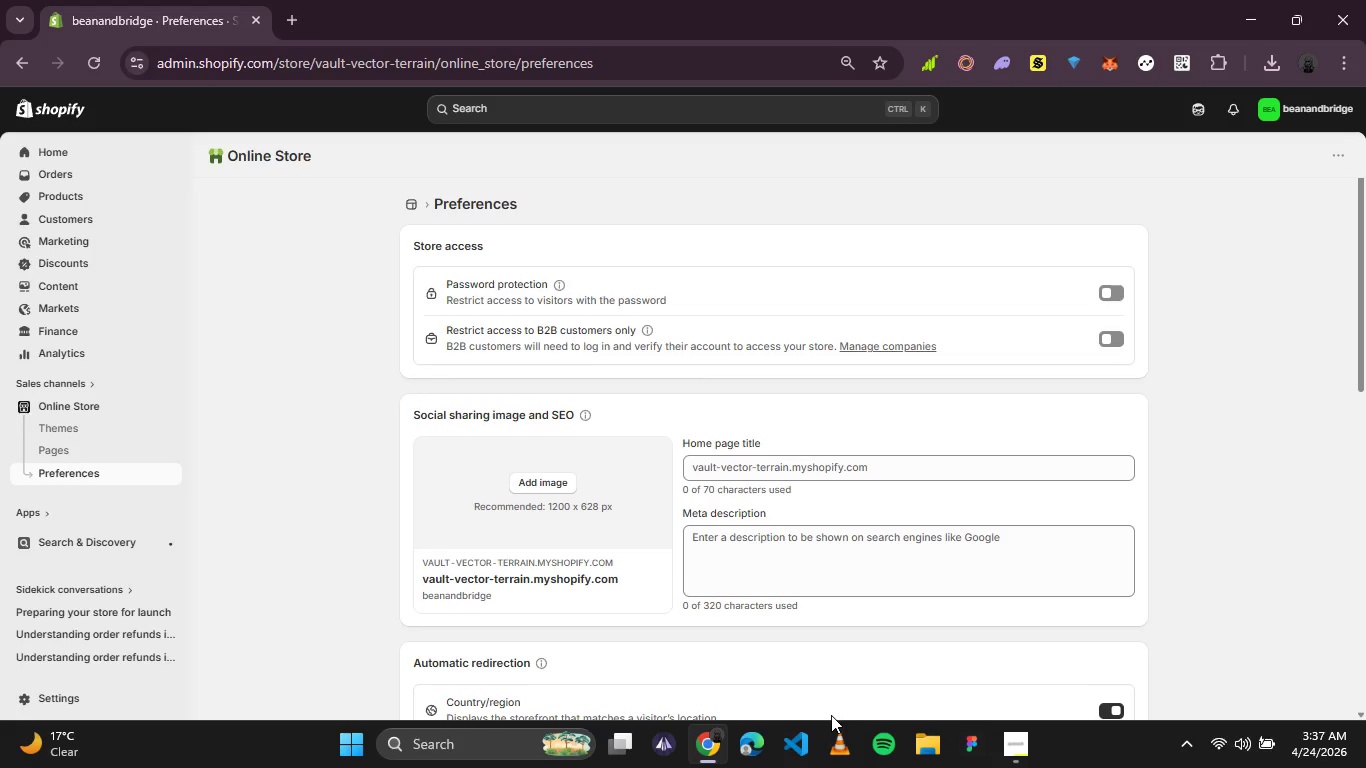 
wait(11.91)
 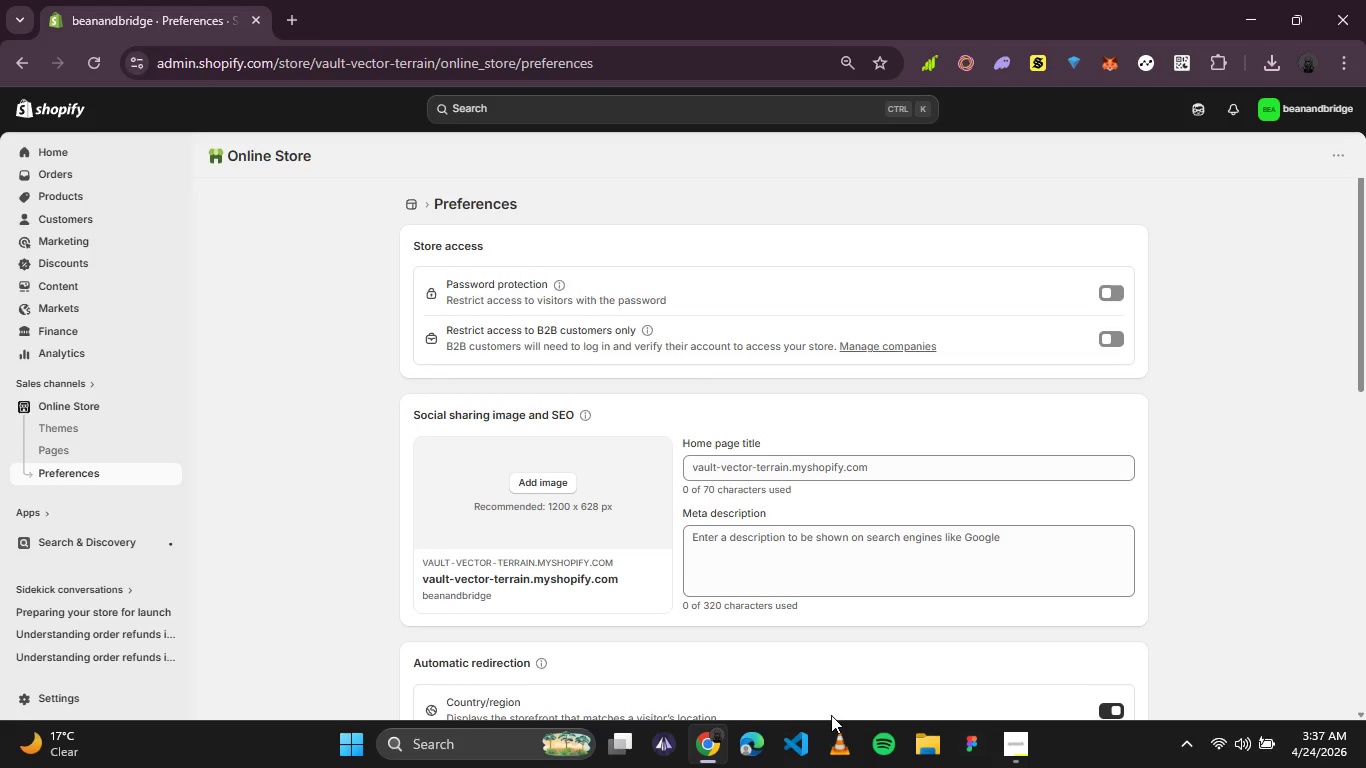 
left_click([1105, 292])
 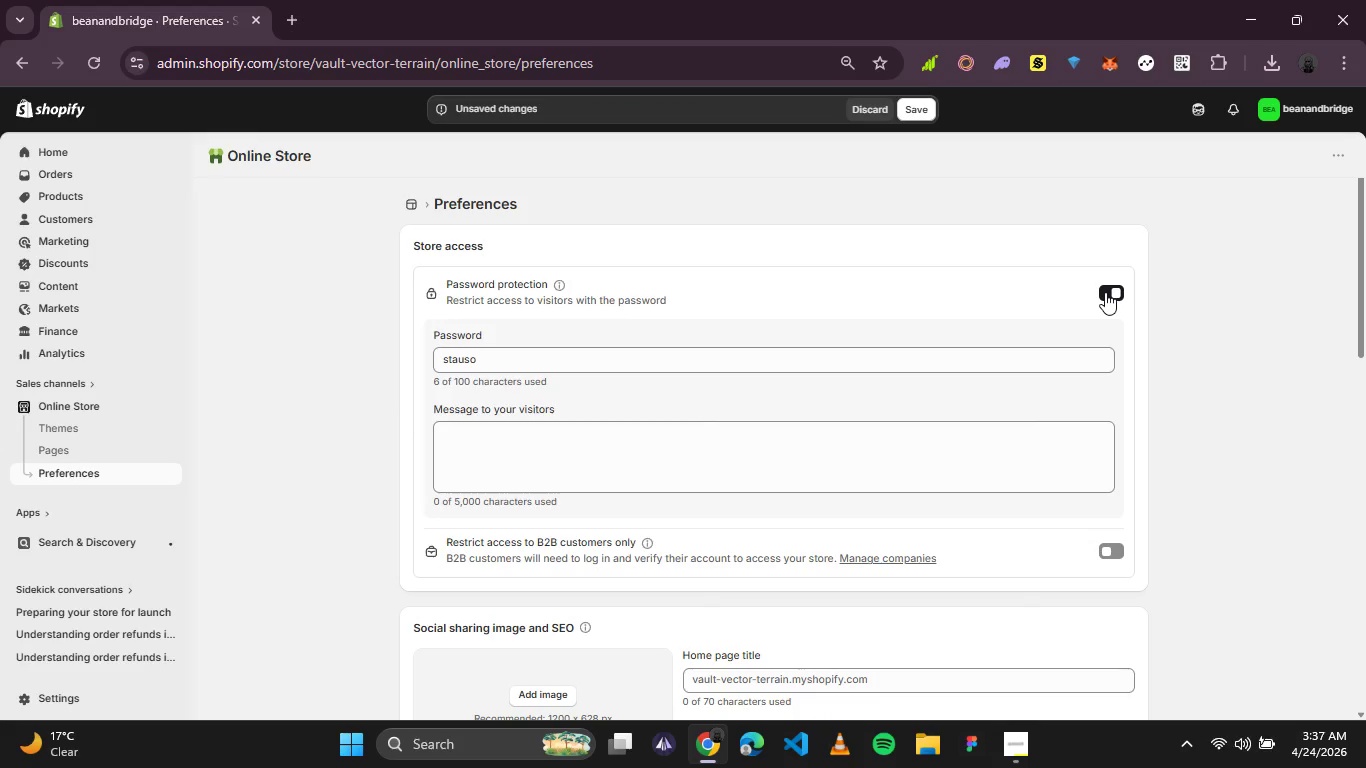 
left_click([1105, 292])
 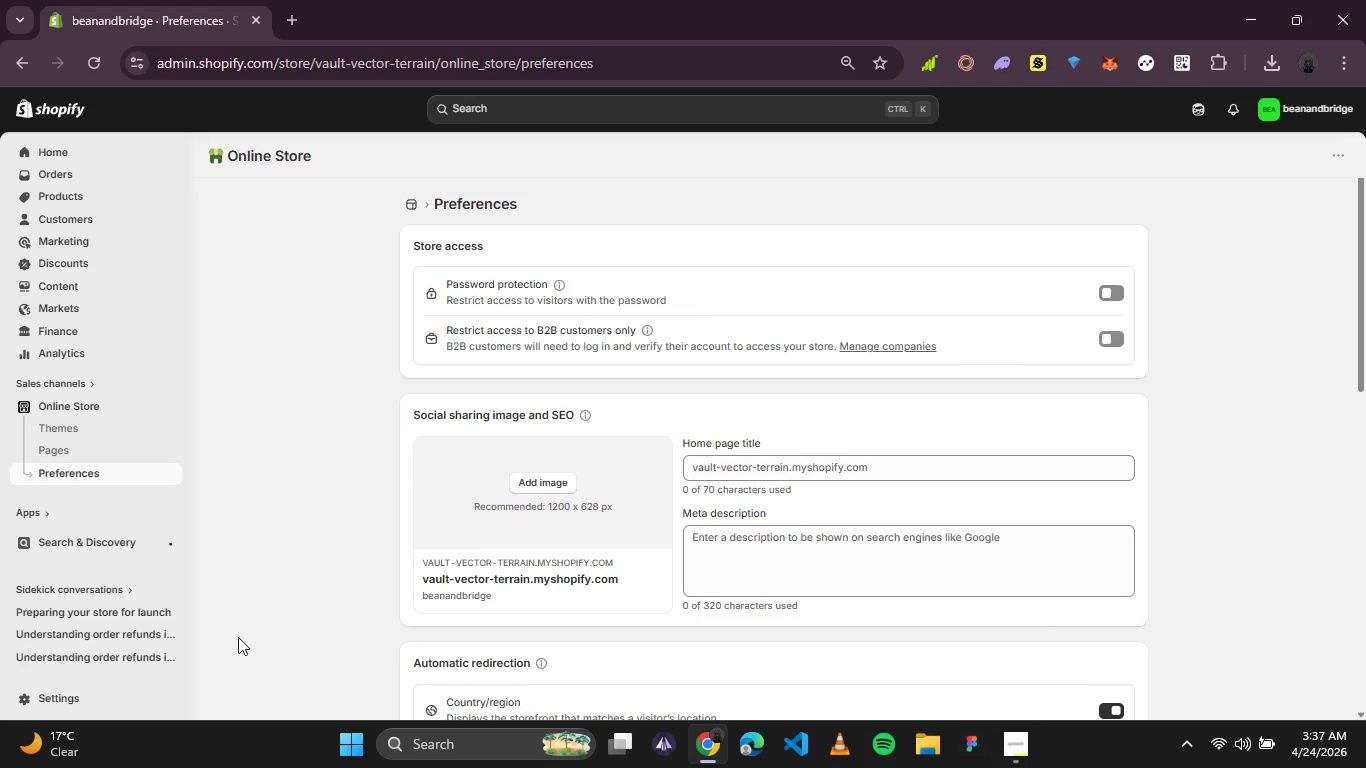 
left_click([58, 707])
 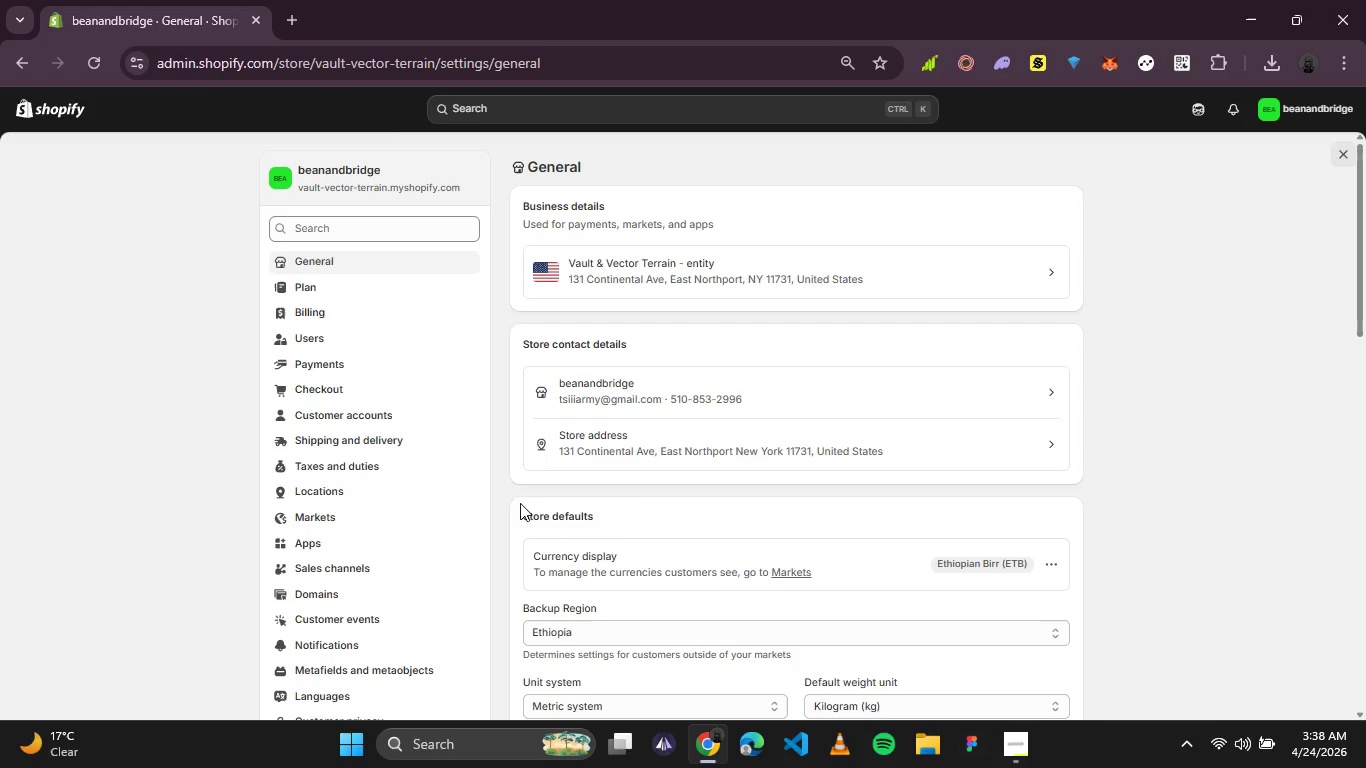 
wait(7.34)
 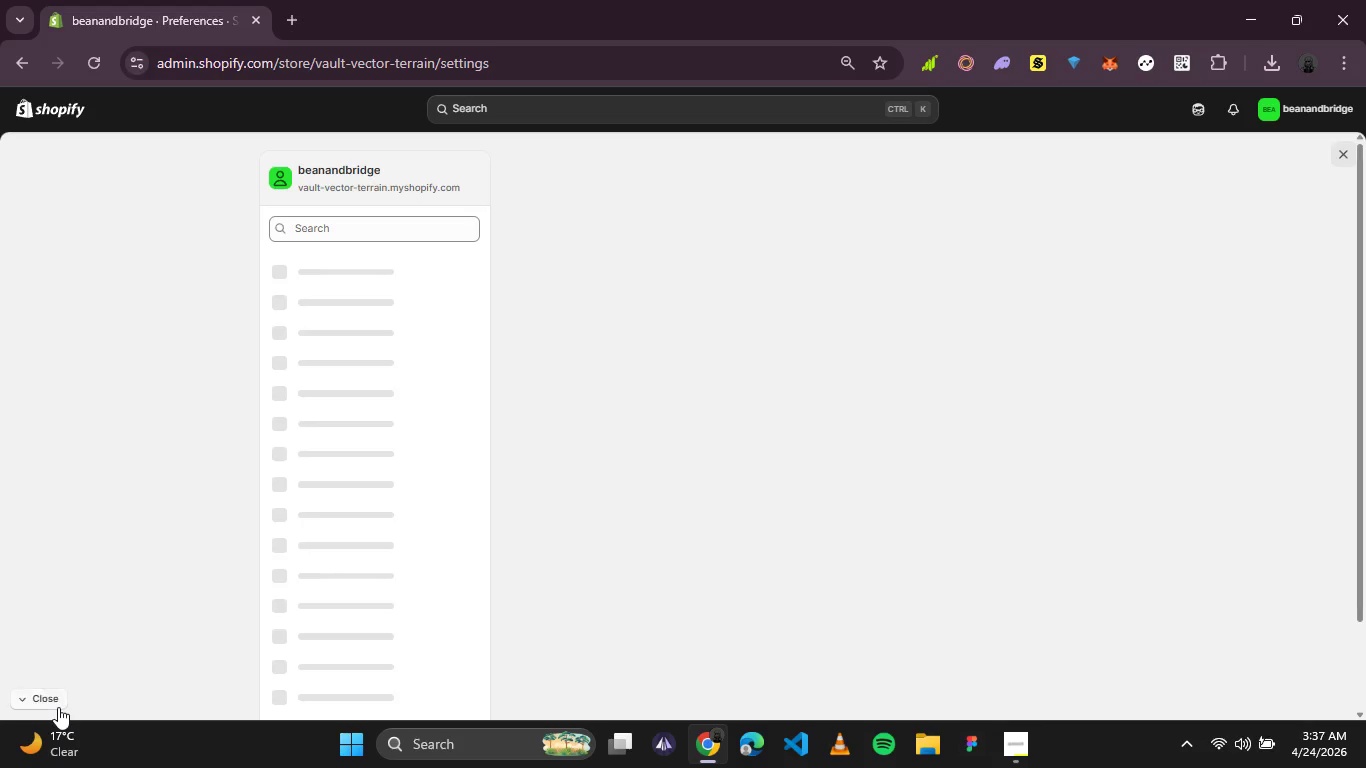 
left_click([930, 392])
 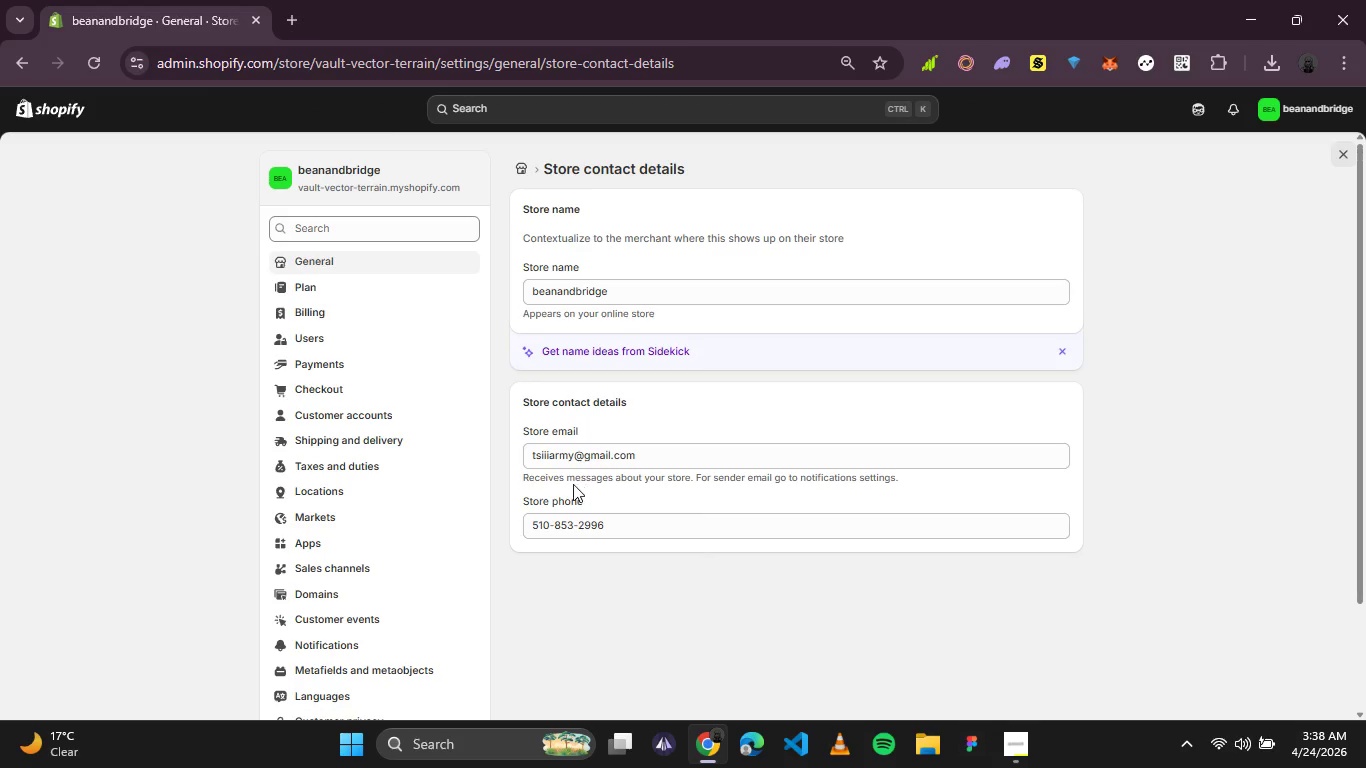 
double_click([557, 463])
 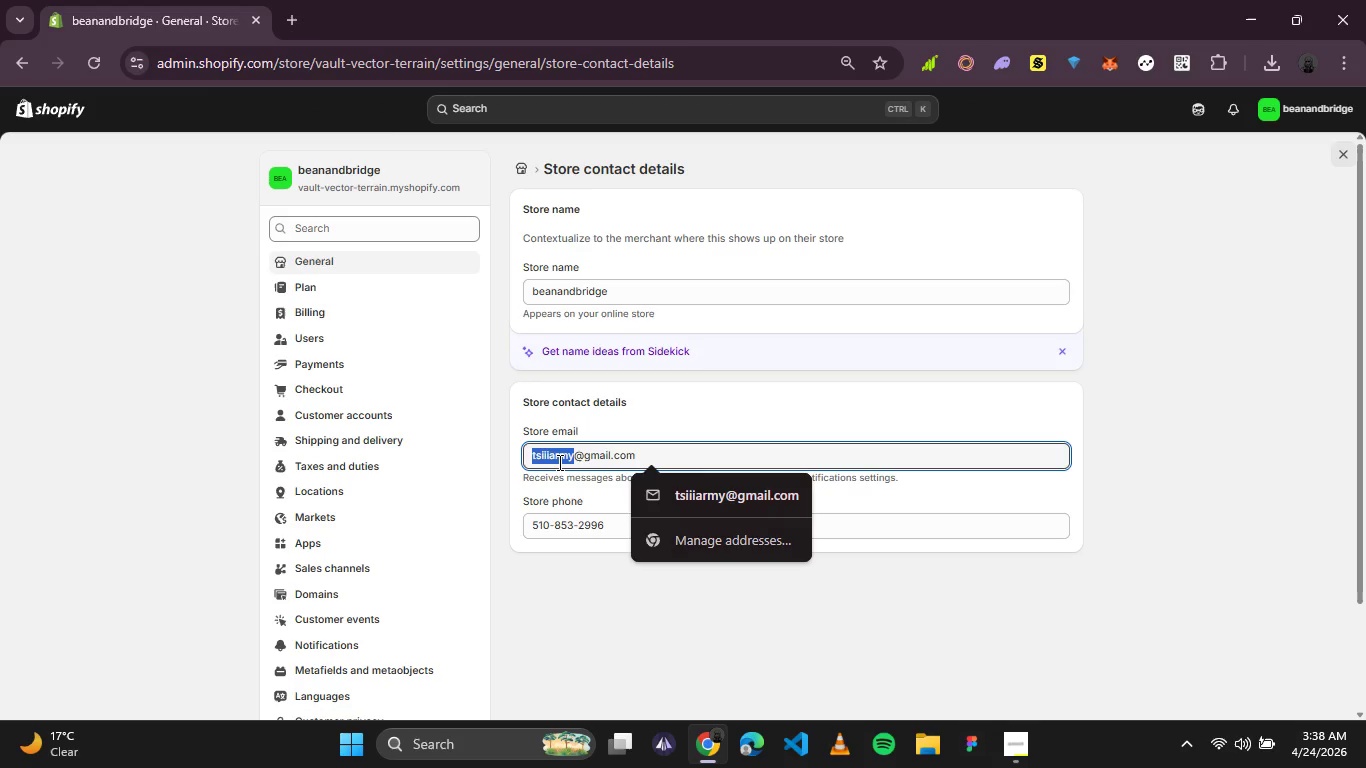 
type(hello)
 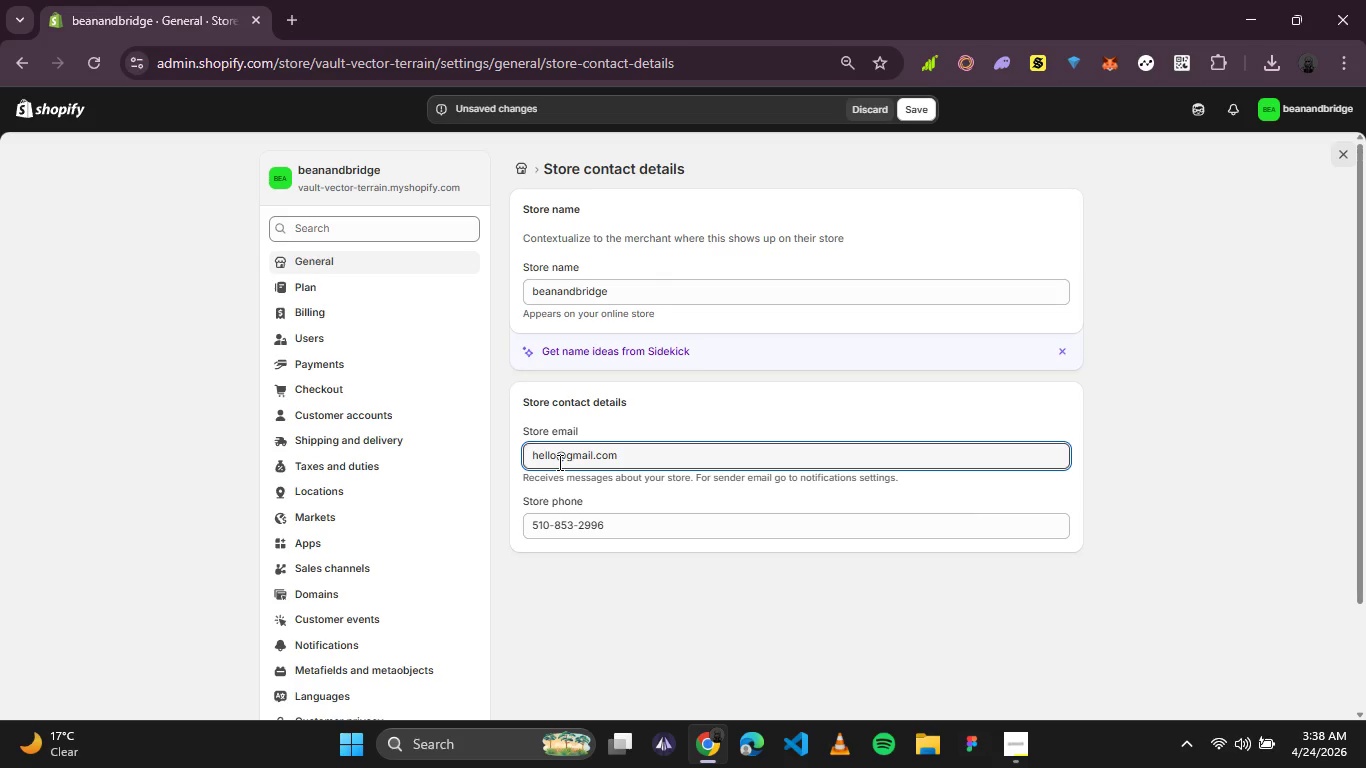 
key(ArrowRight)
 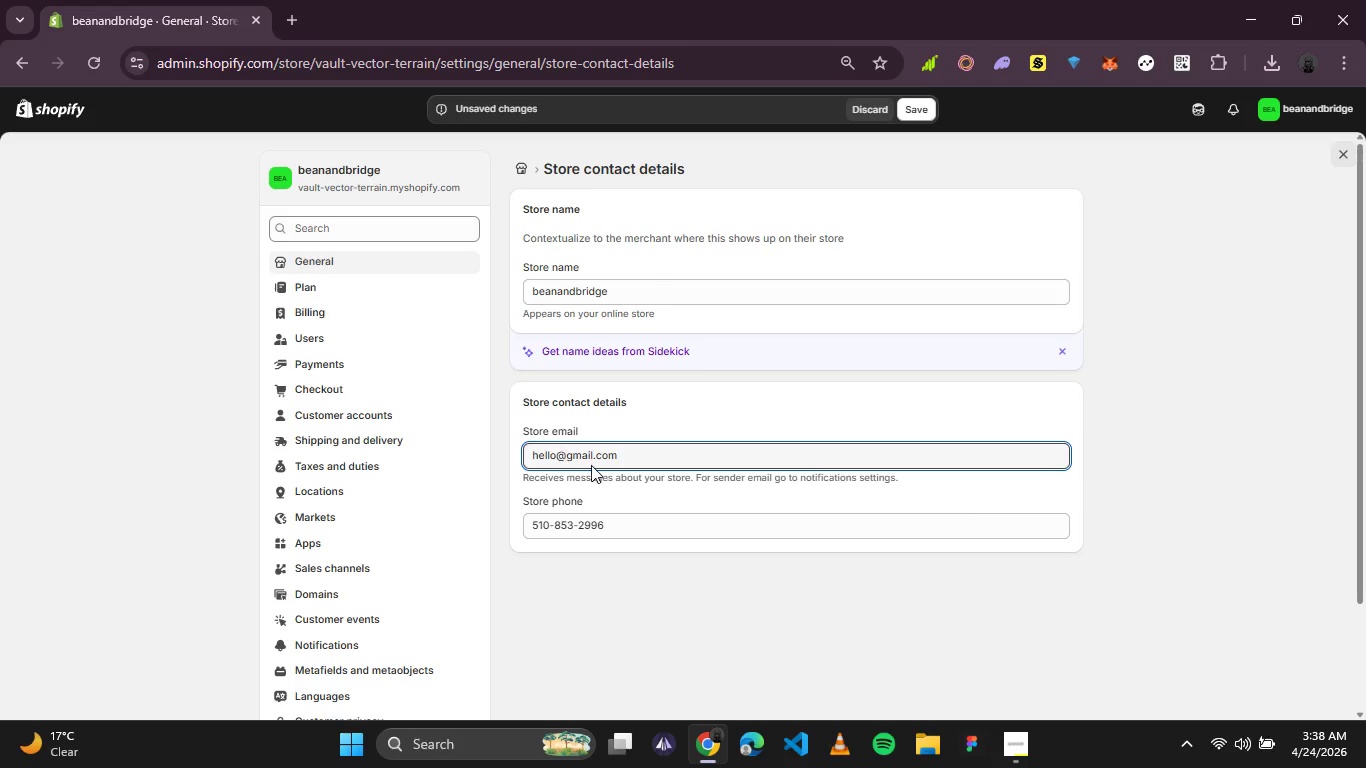 
double_click([583, 451])
 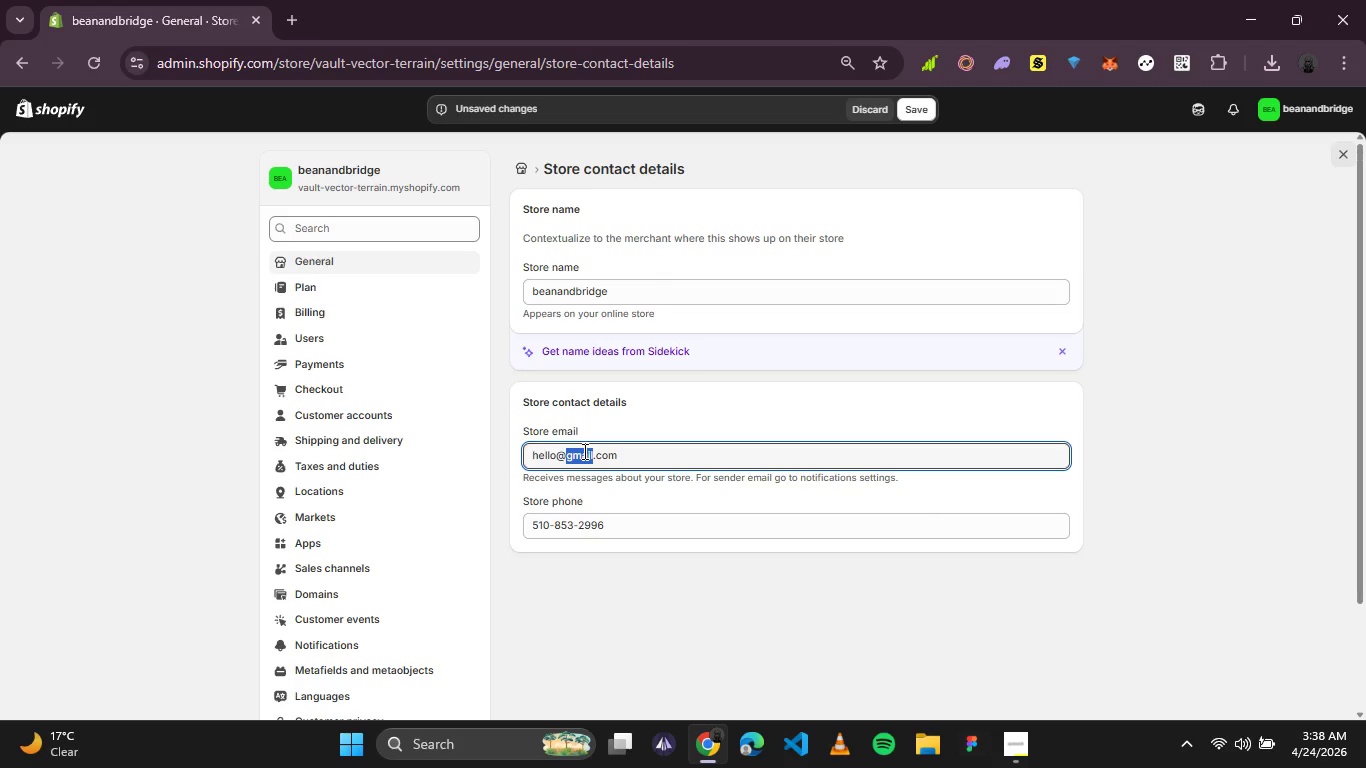 
type(beanandbridge)
 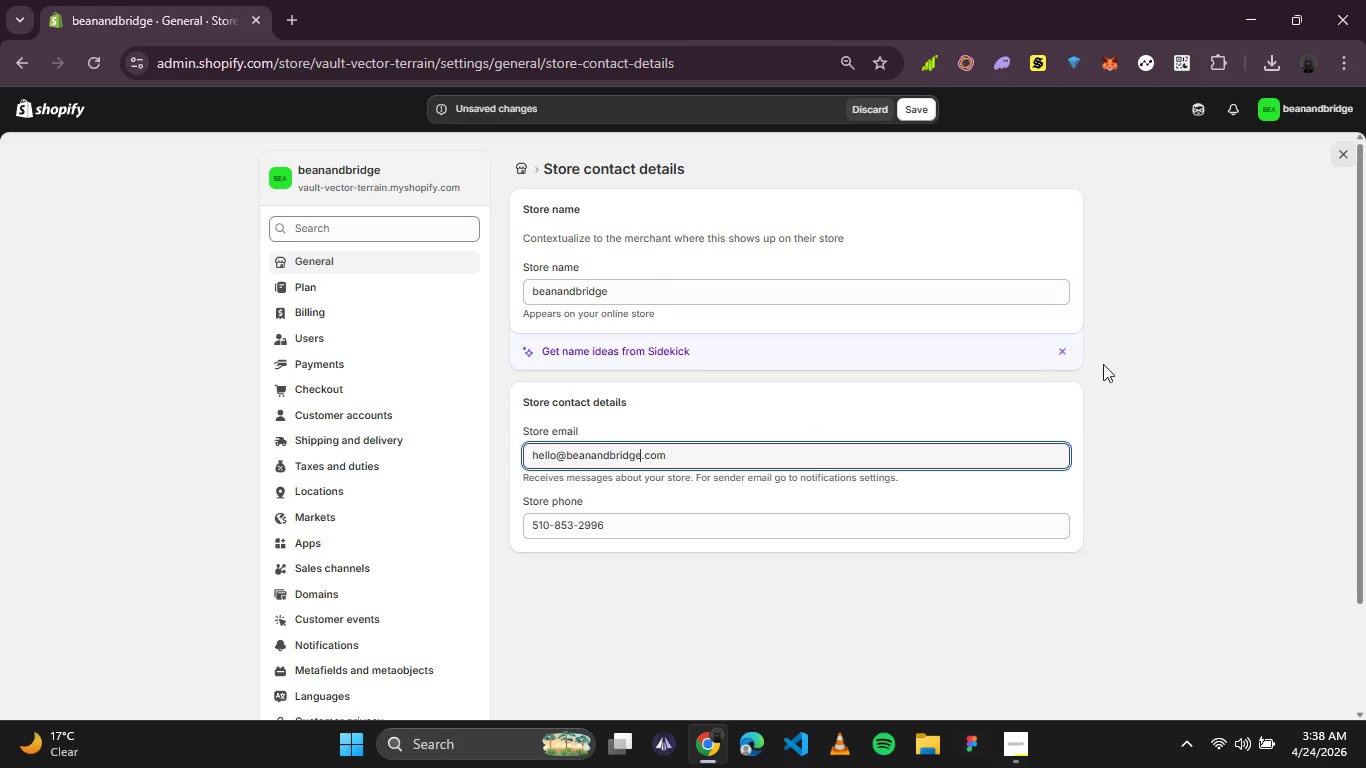 
left_click([1150, 354])
 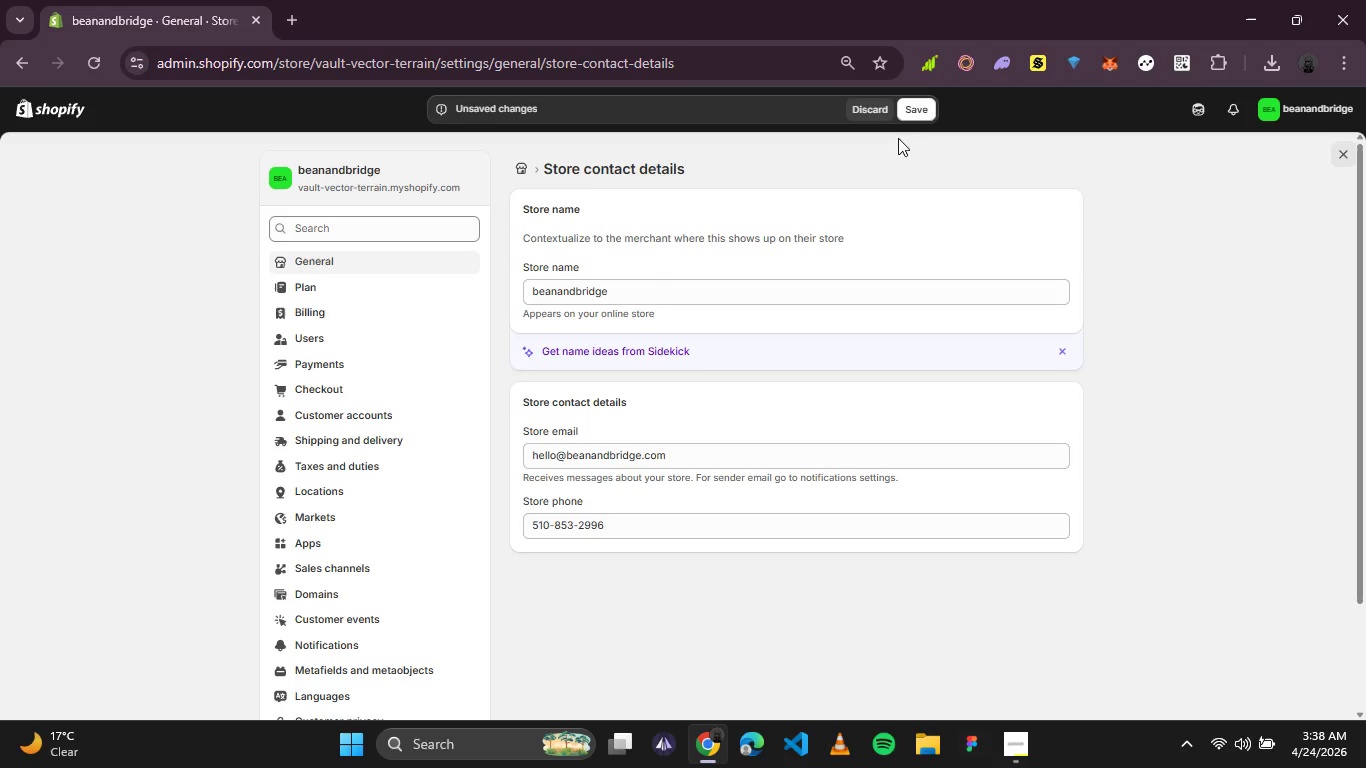 
left_click([921, 107])
 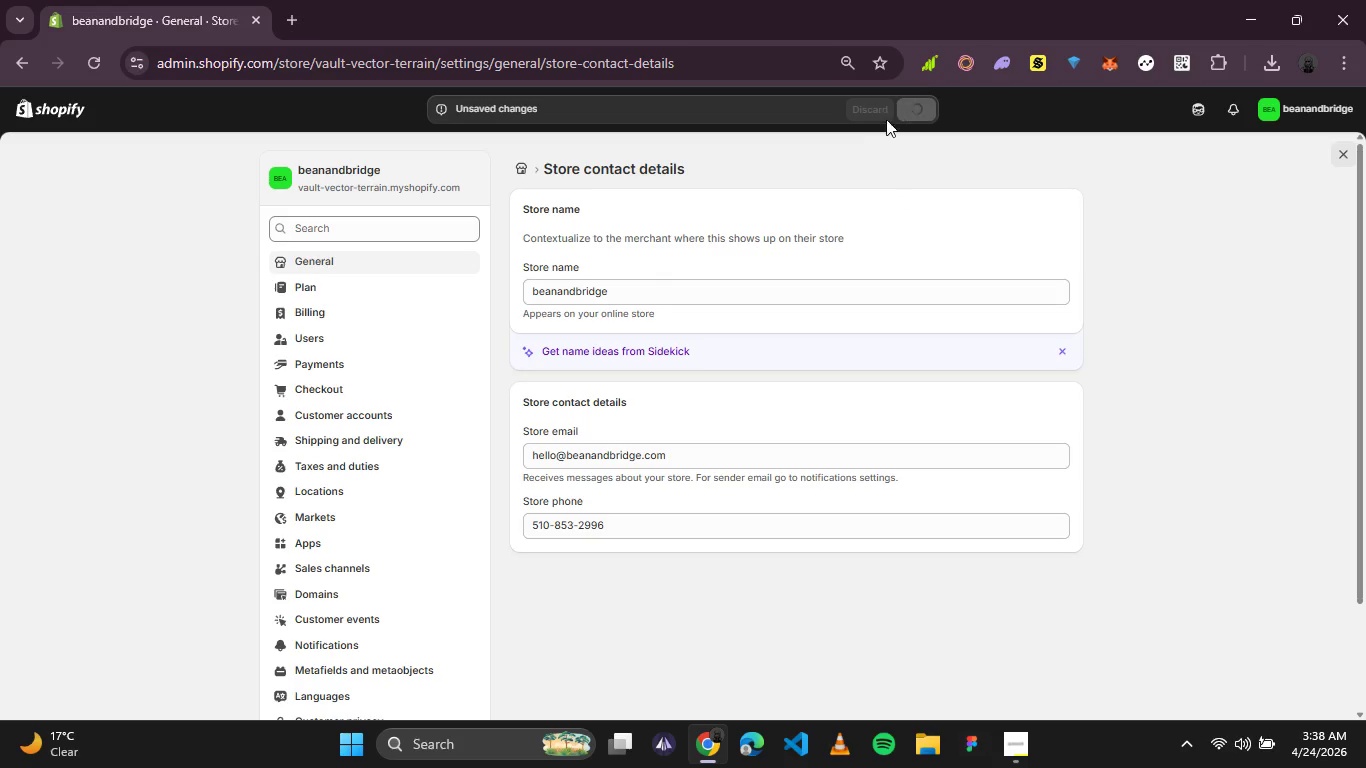 
mouse_move([837, 157])
 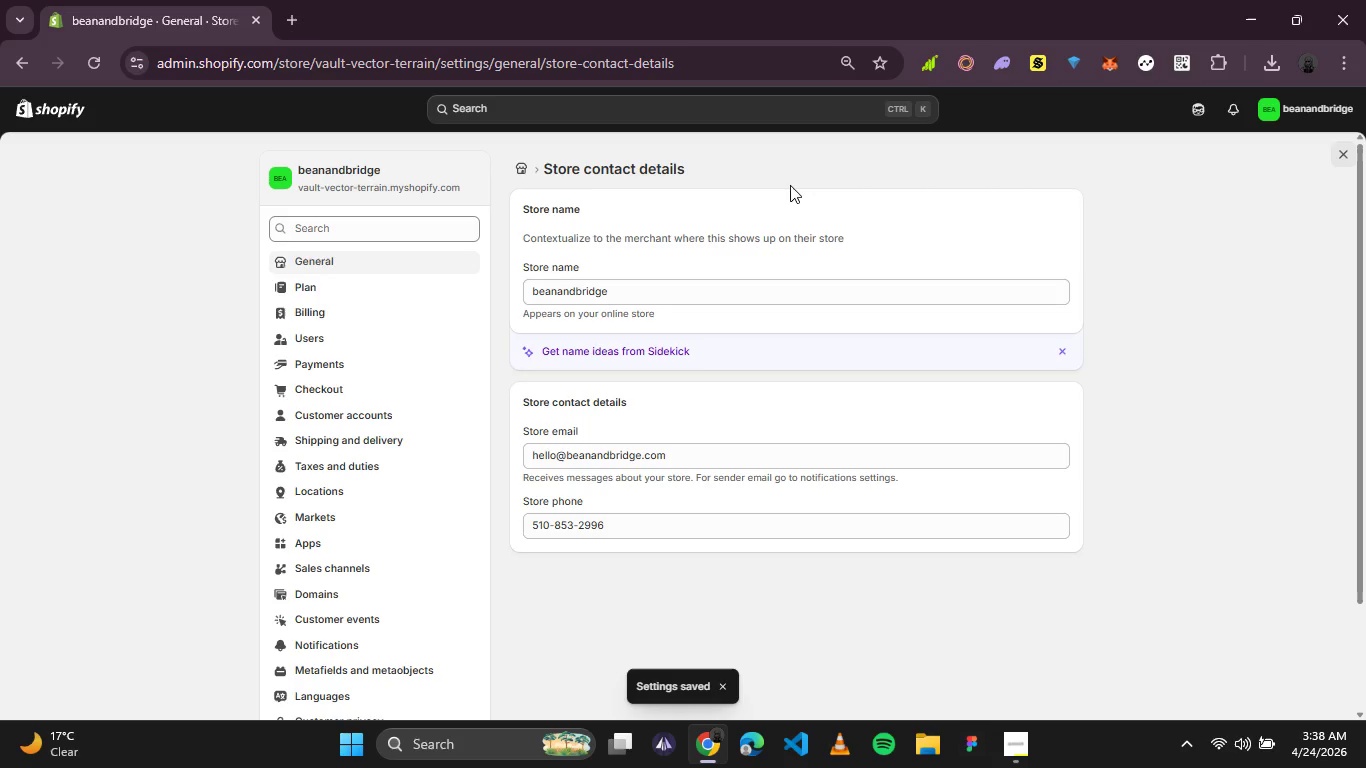 
left_click([521, 171])
 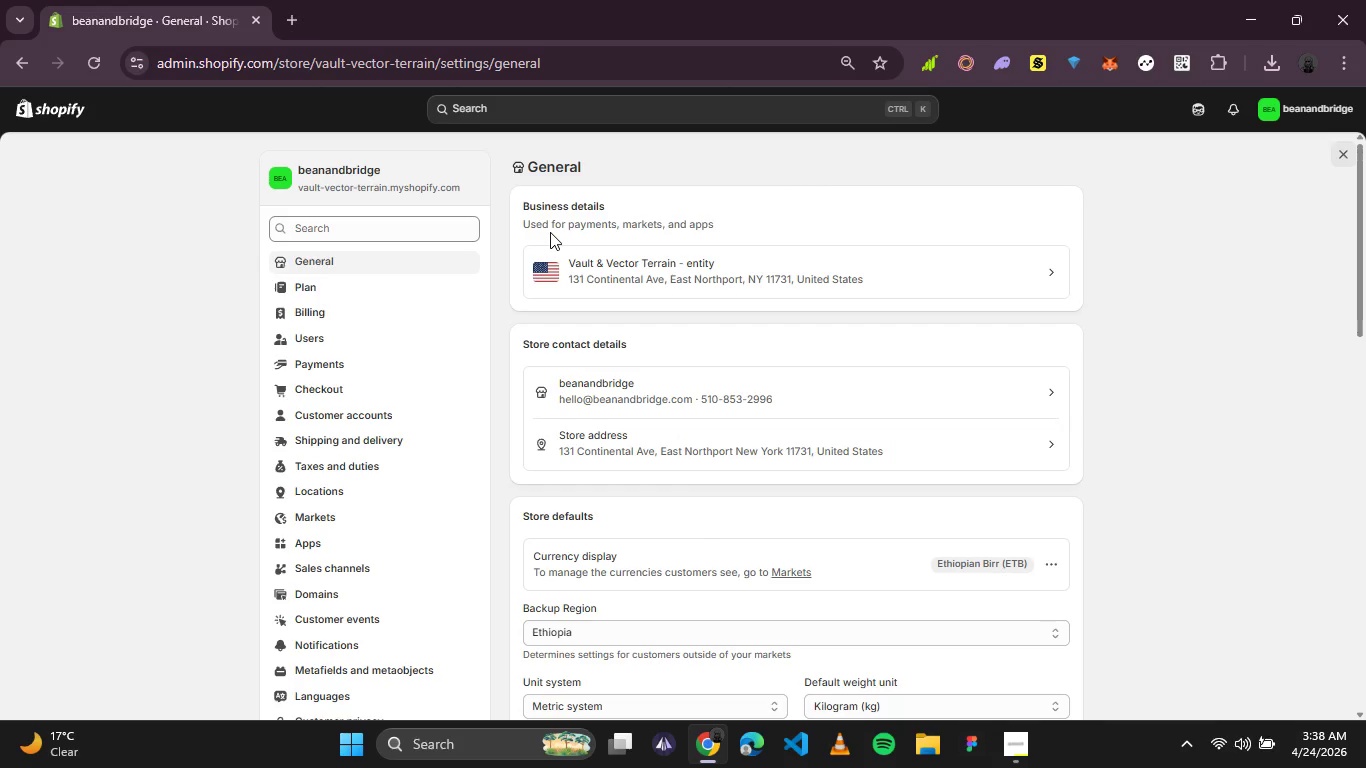 
wait(9.69)
 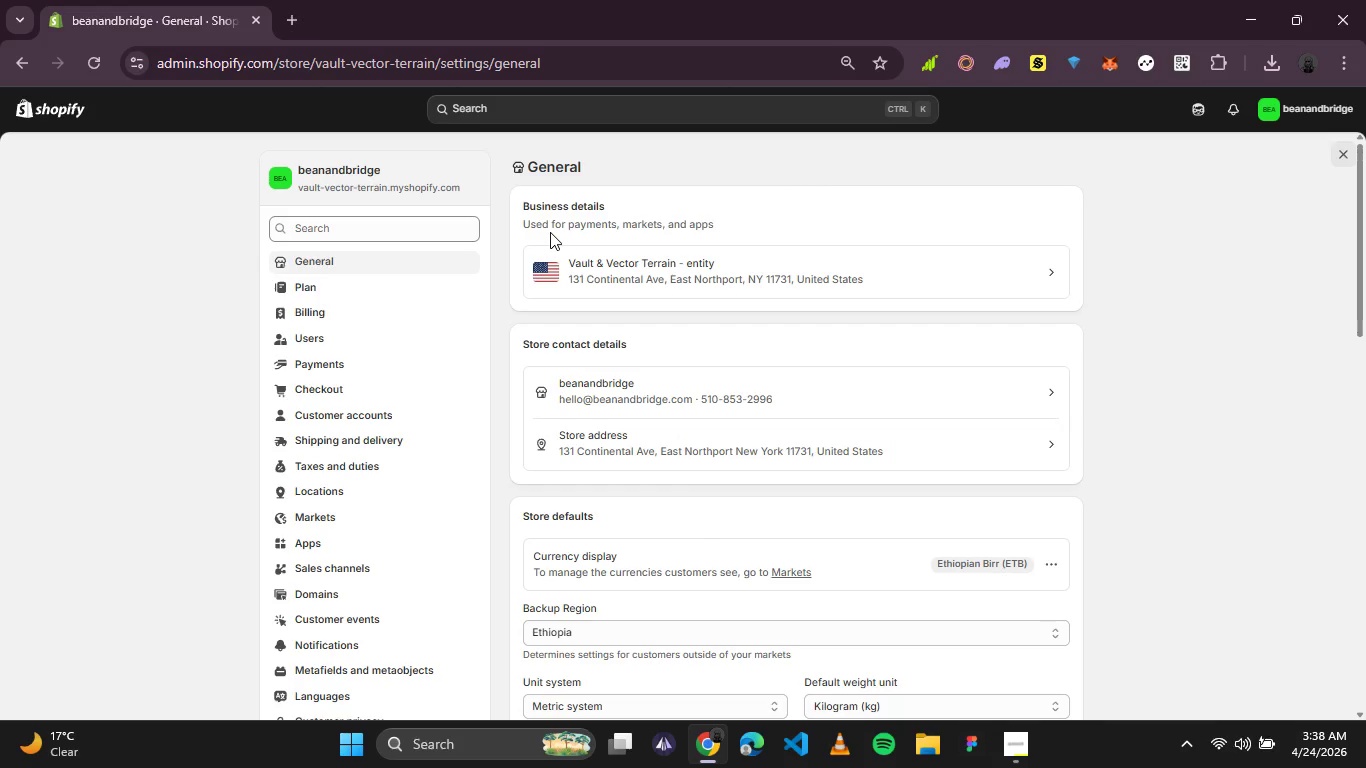 
left_click([1054, 570])
 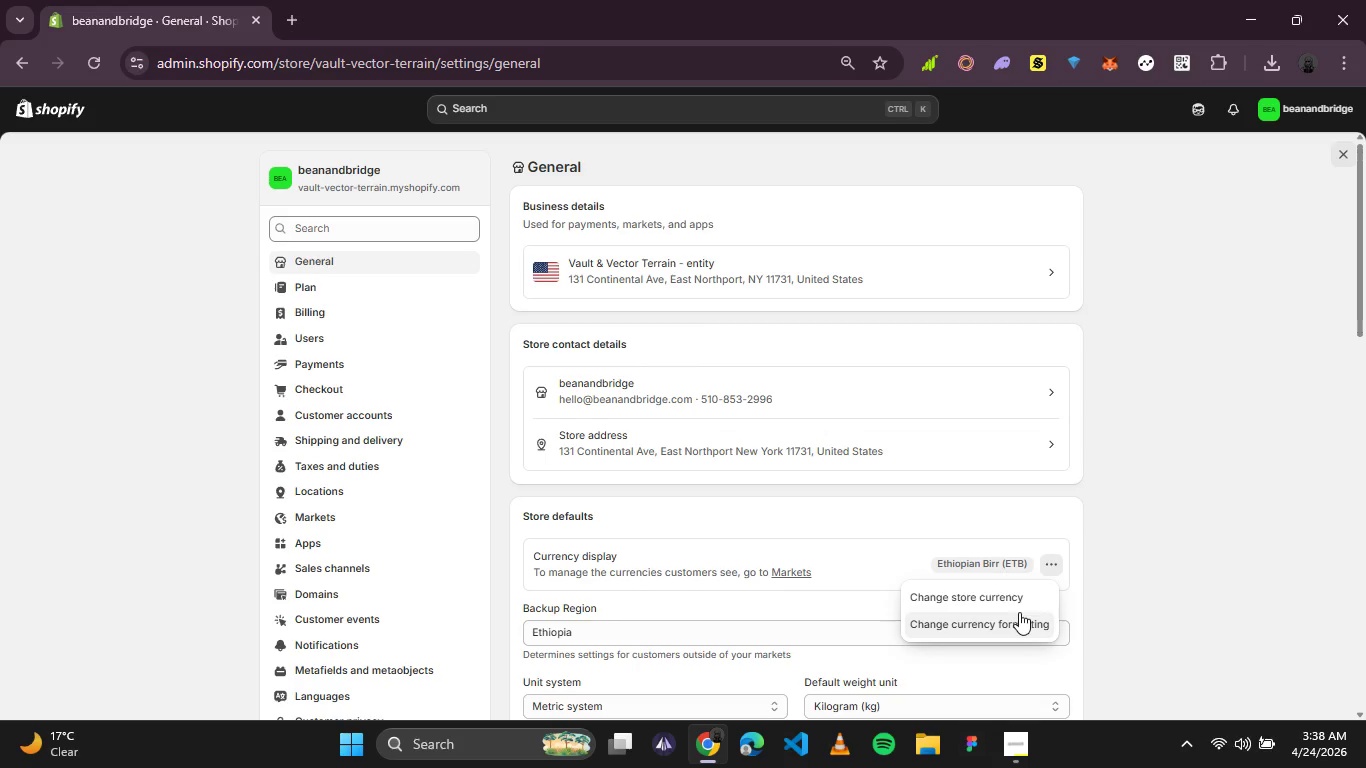 
left_click([1019, 620])
 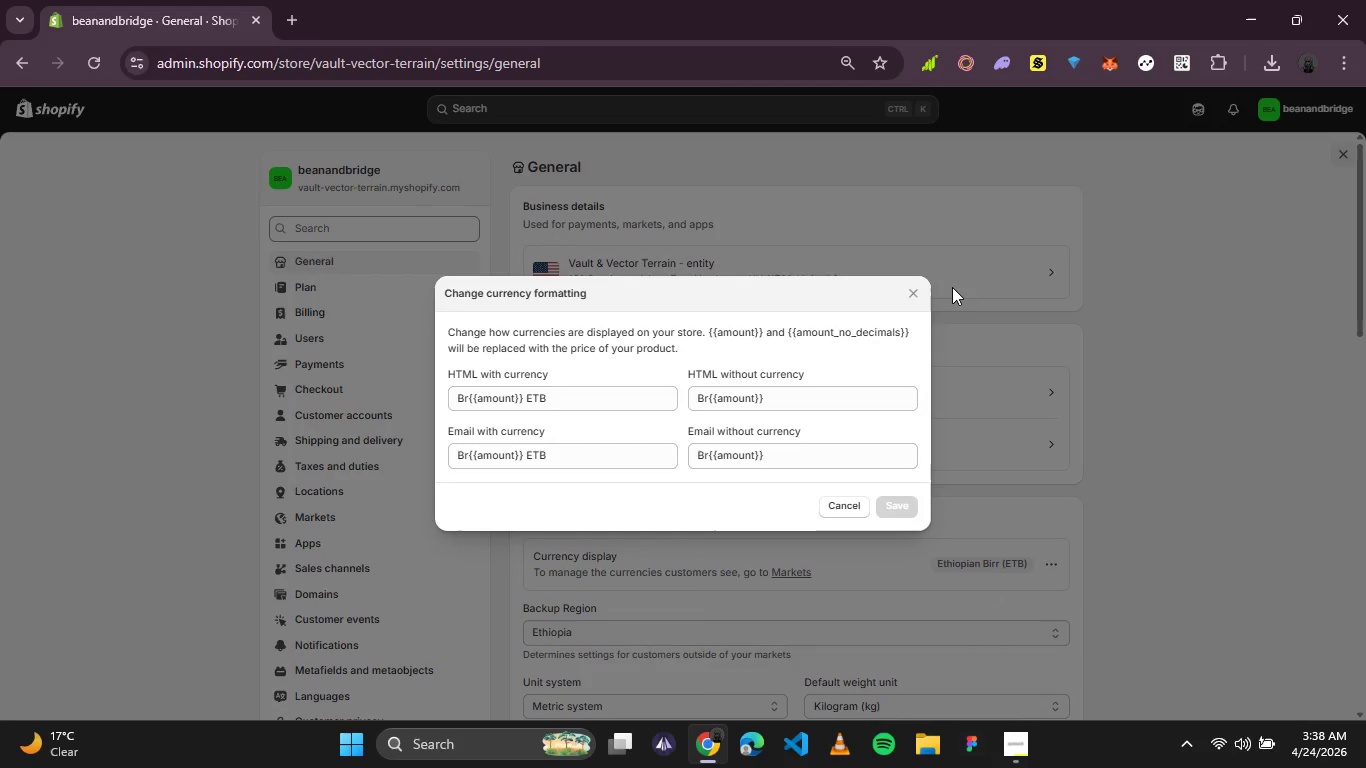 
left_click([910, 291])
 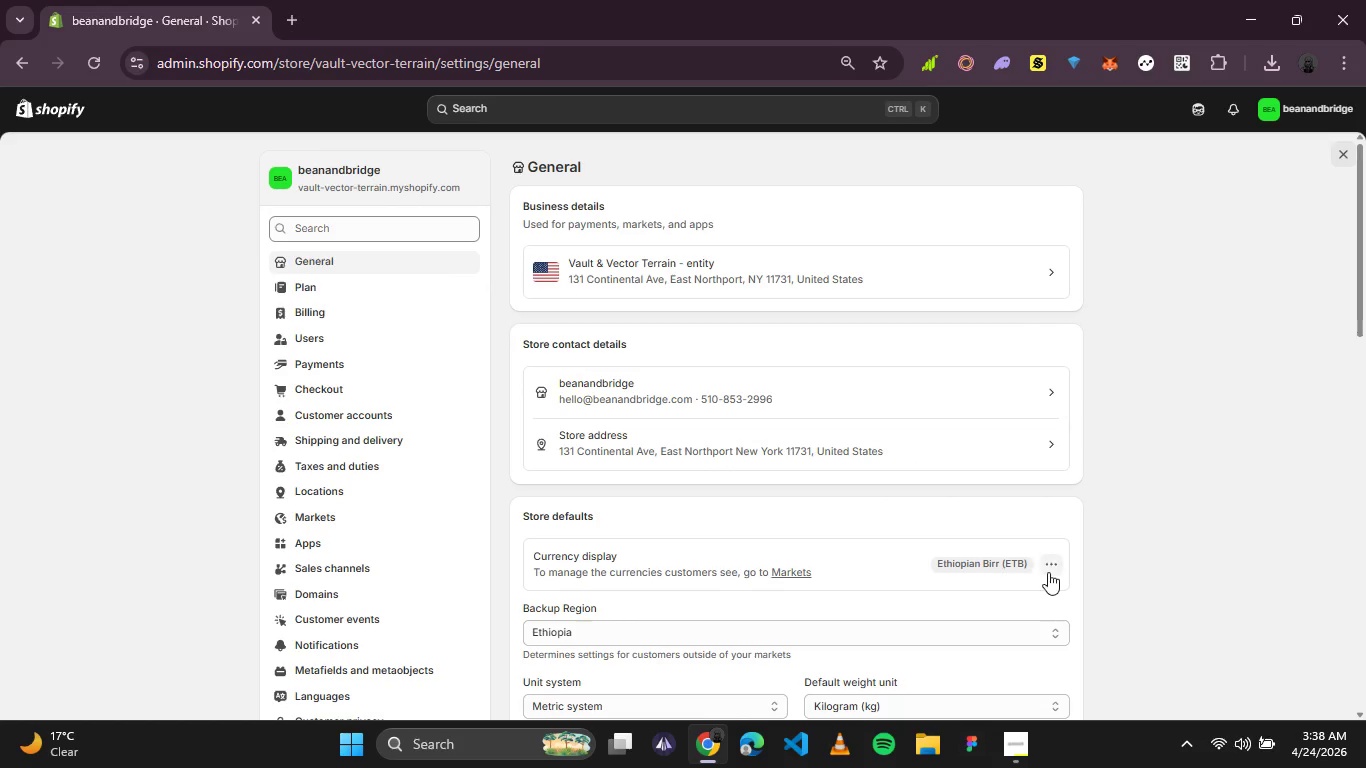 
left_click([1048, 572])
 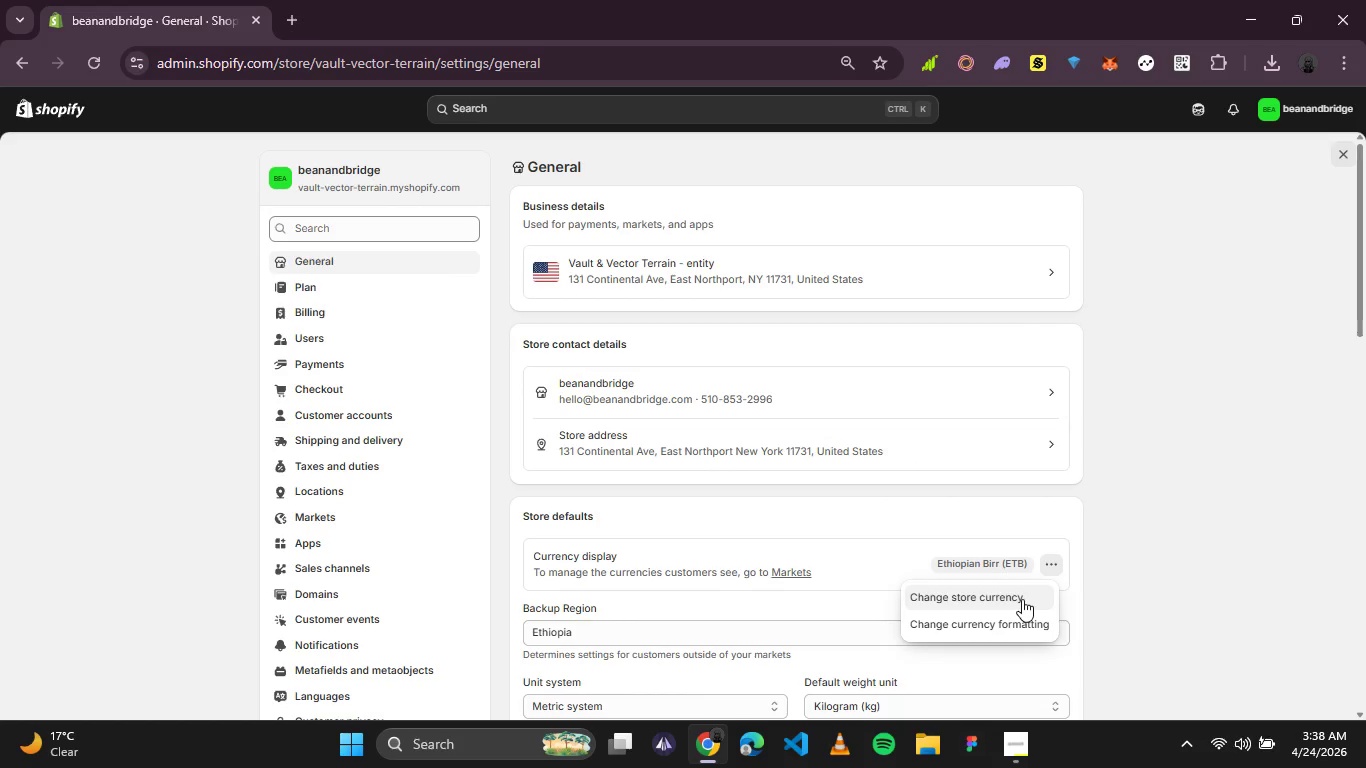 
left_click([1022, 599])
 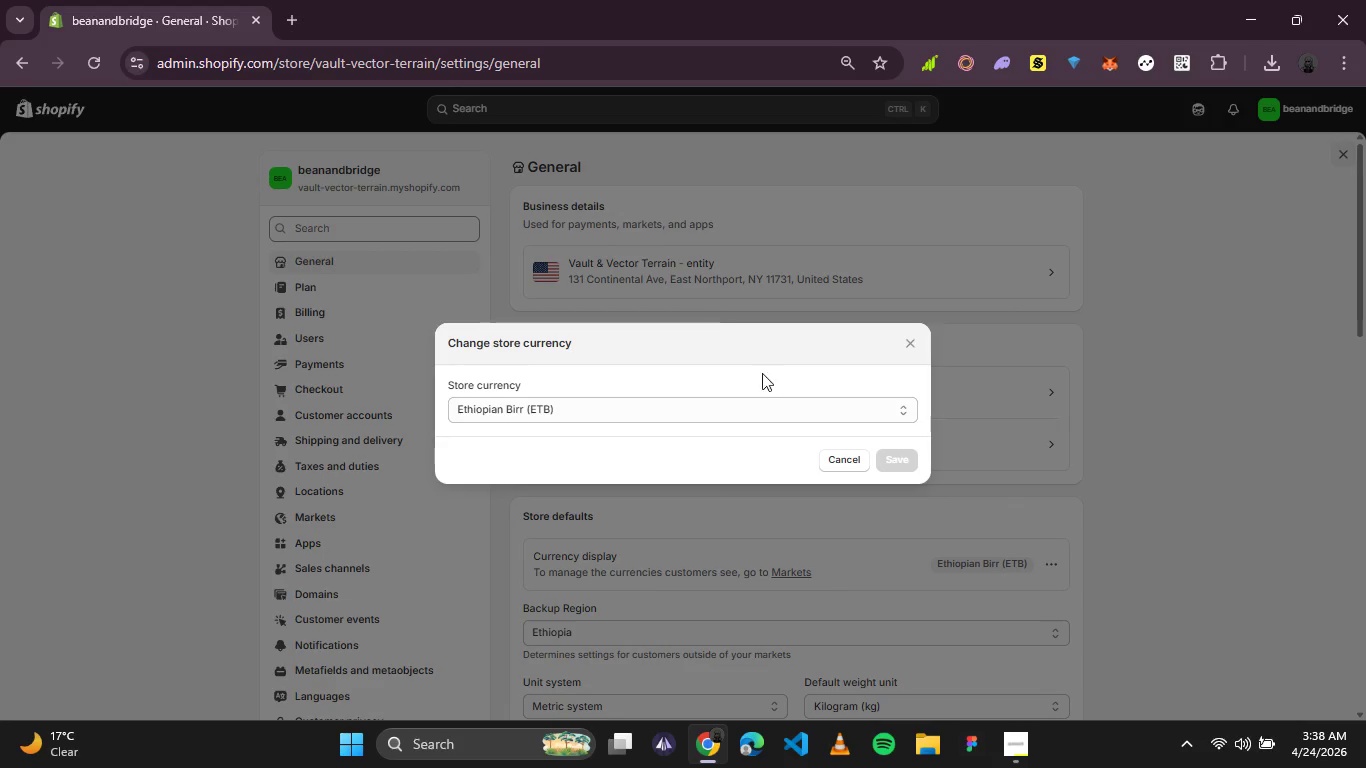 
left_click([798, 407])
 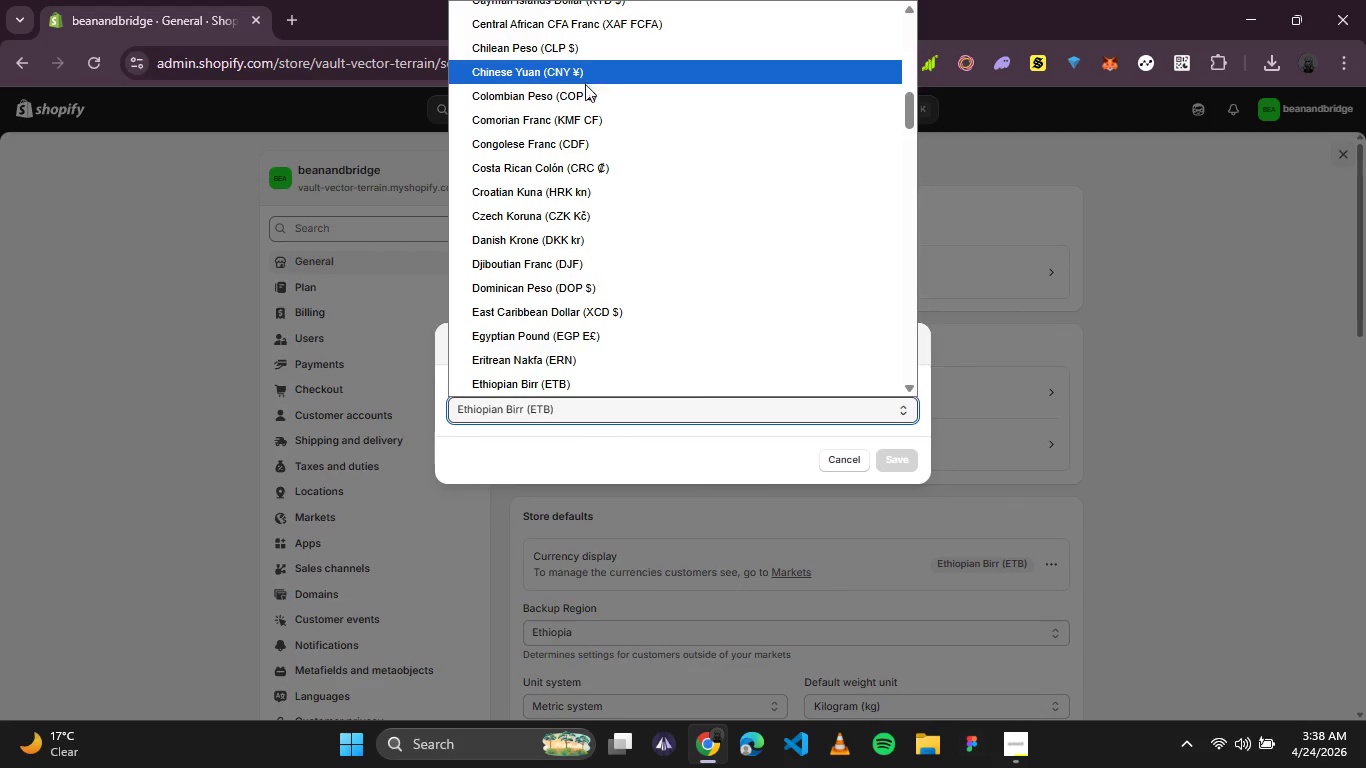 
scroll: coordinate [585, 217], scroll_direction: up, amount: 3.0
 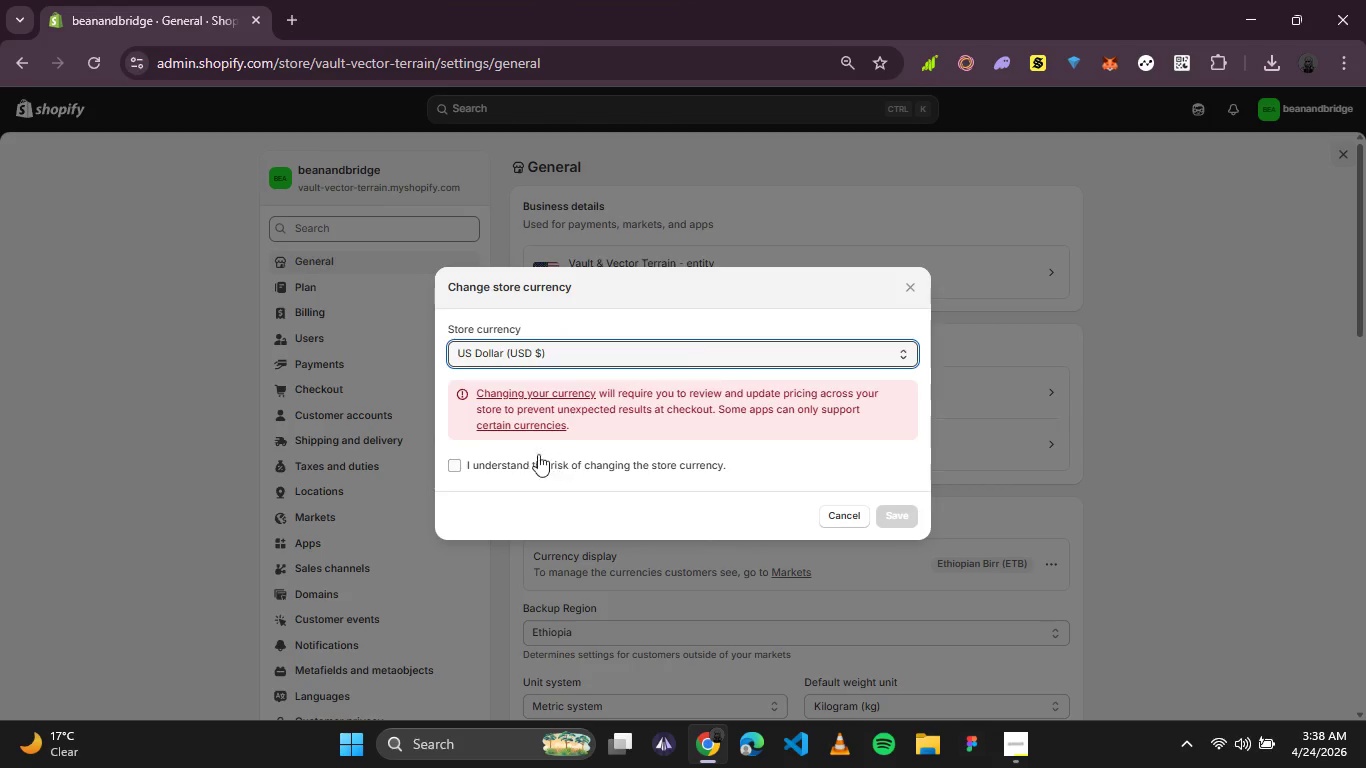 
left_click([457, 464])
 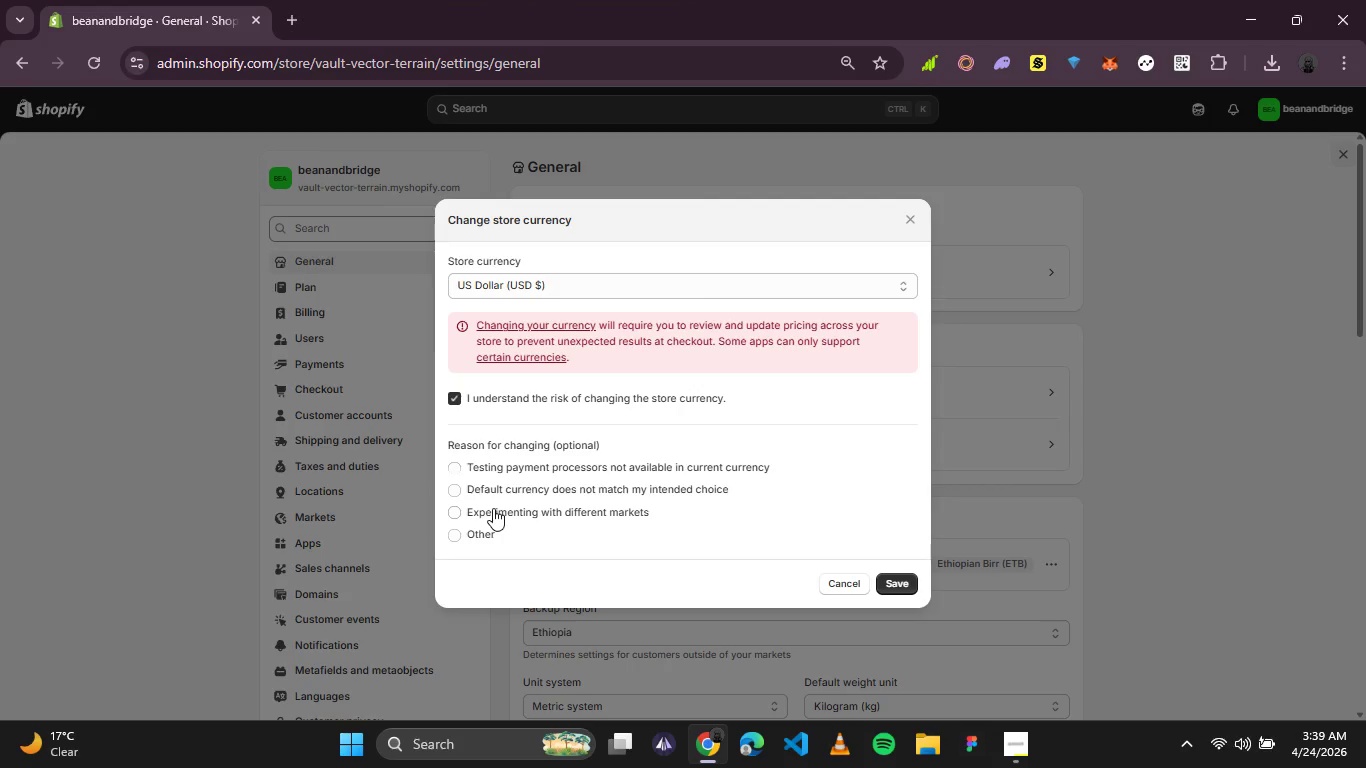 
wait(6.17)
 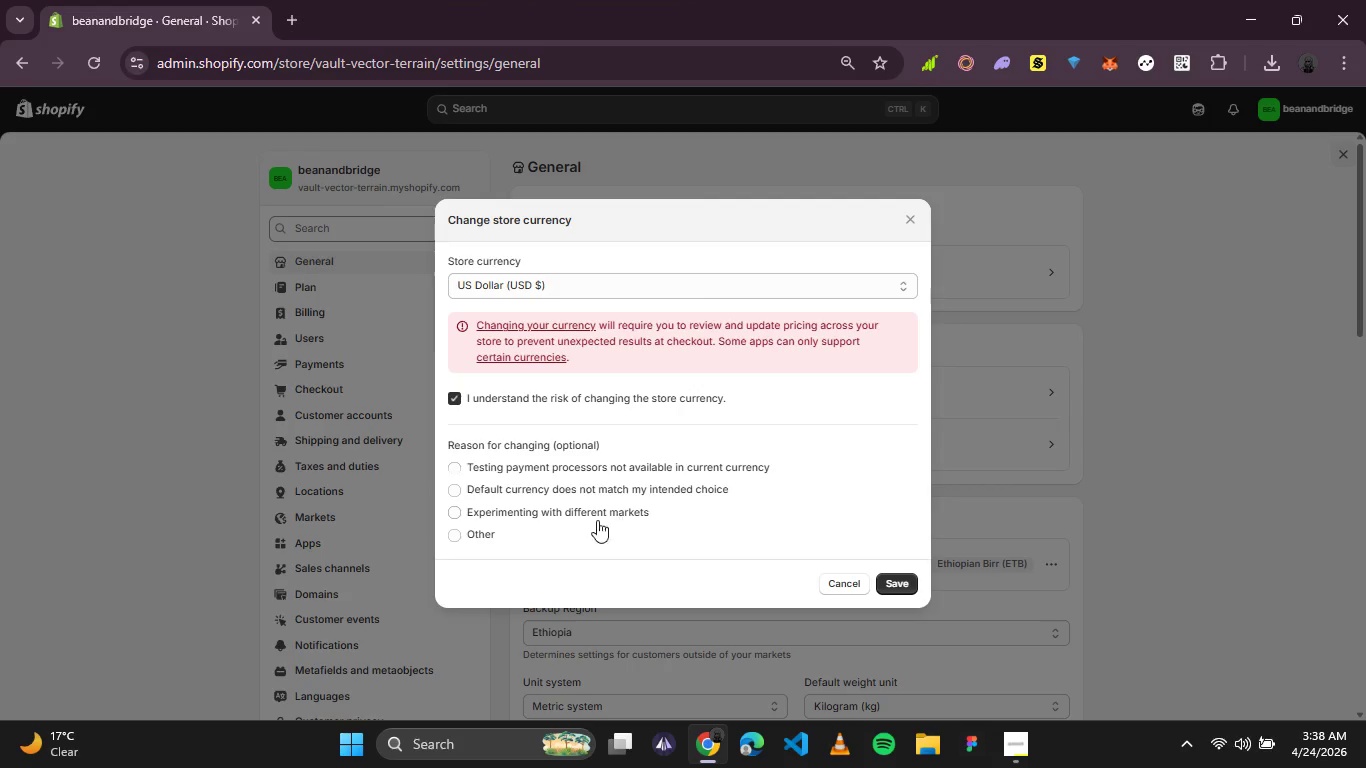 
left_click([493, 508])
 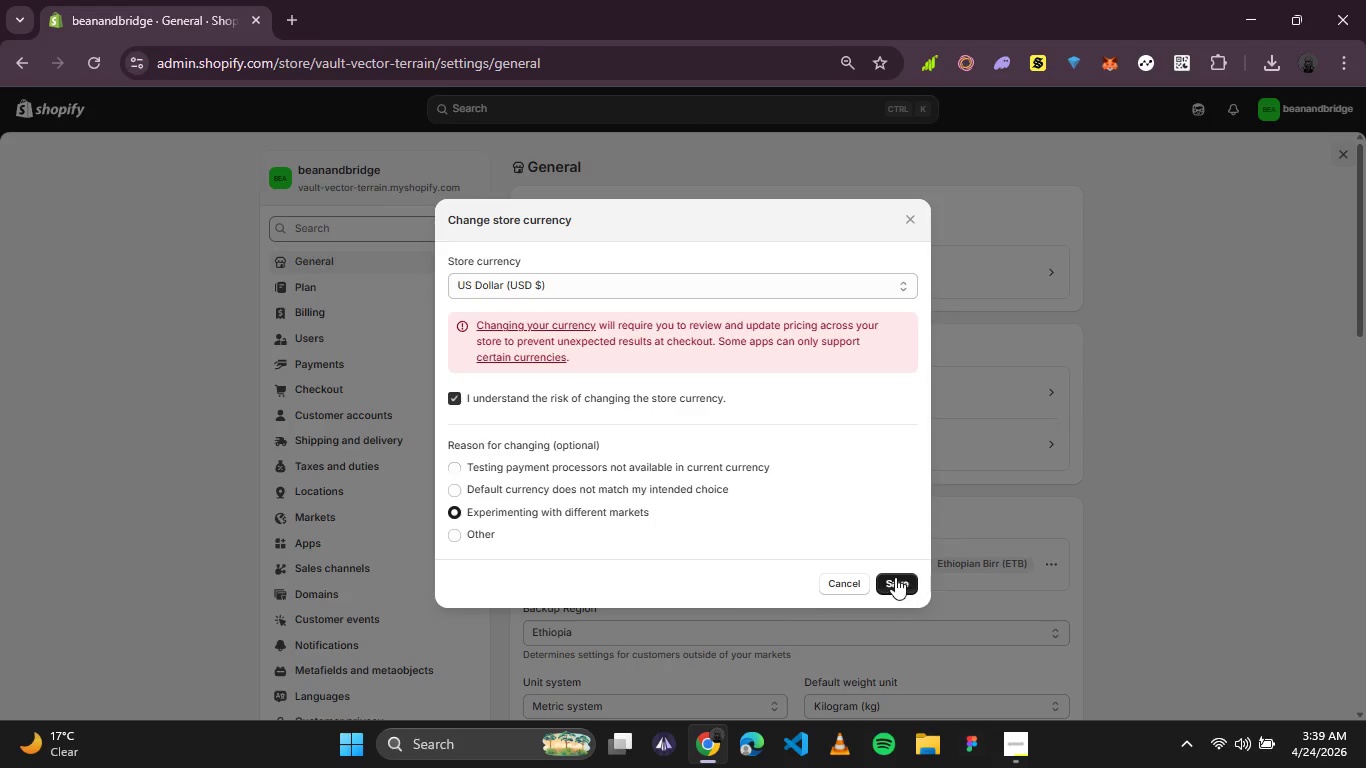 
left_click([895, 577])
 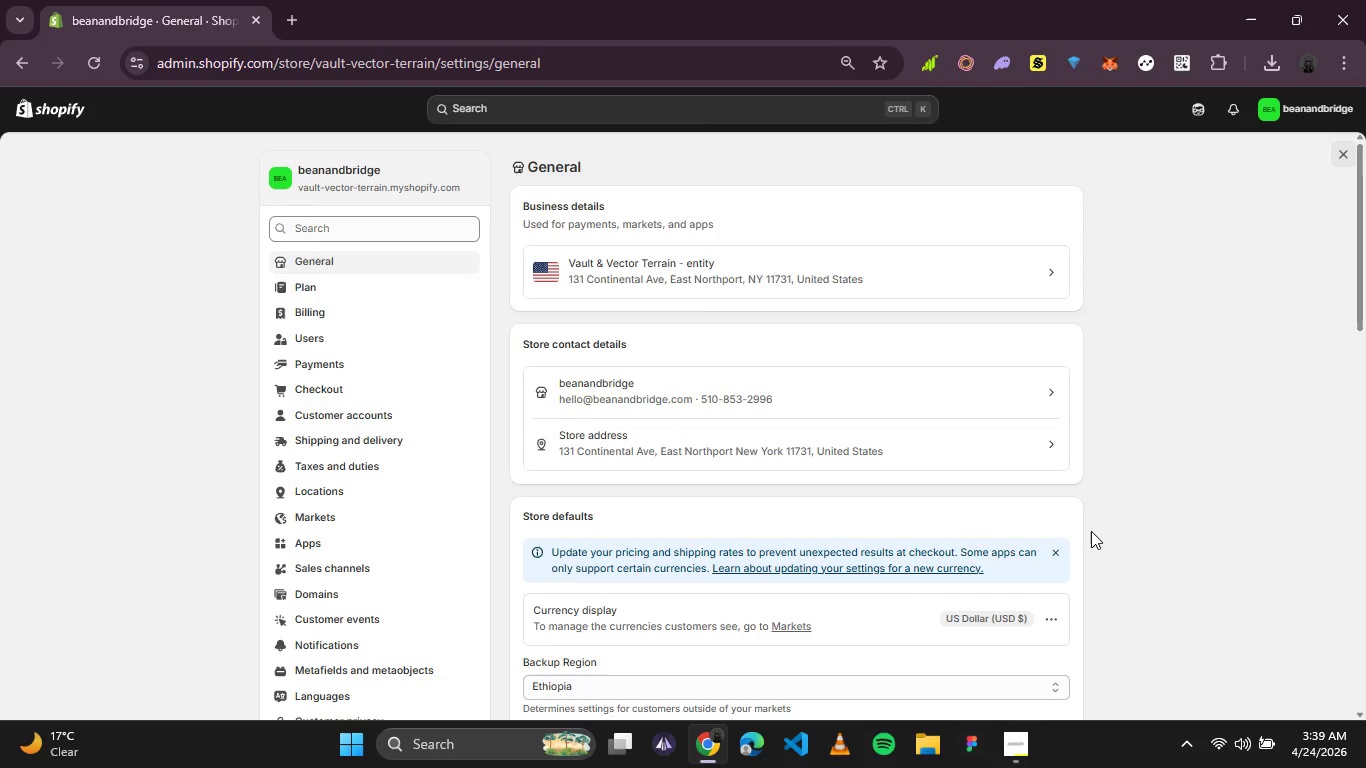 
wait(10.58)
 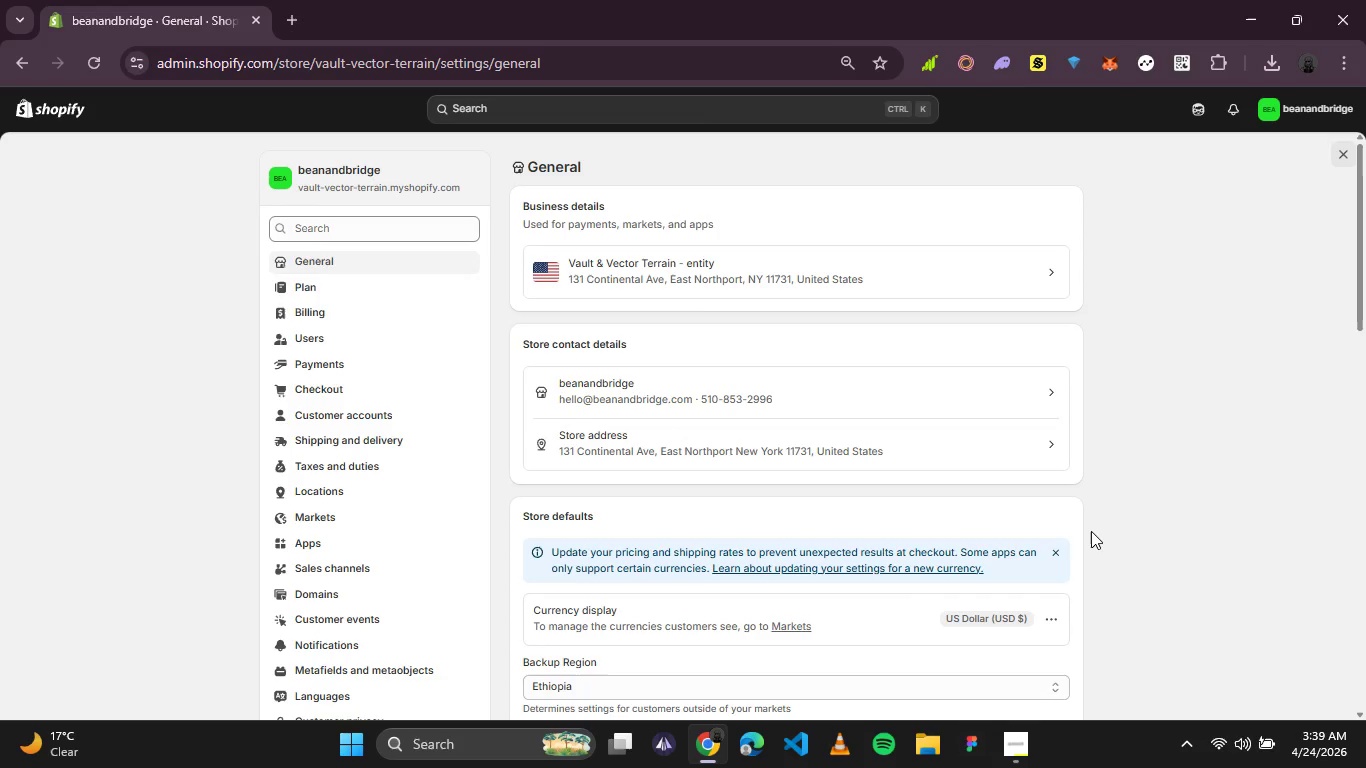 
left_click([964, 443])
 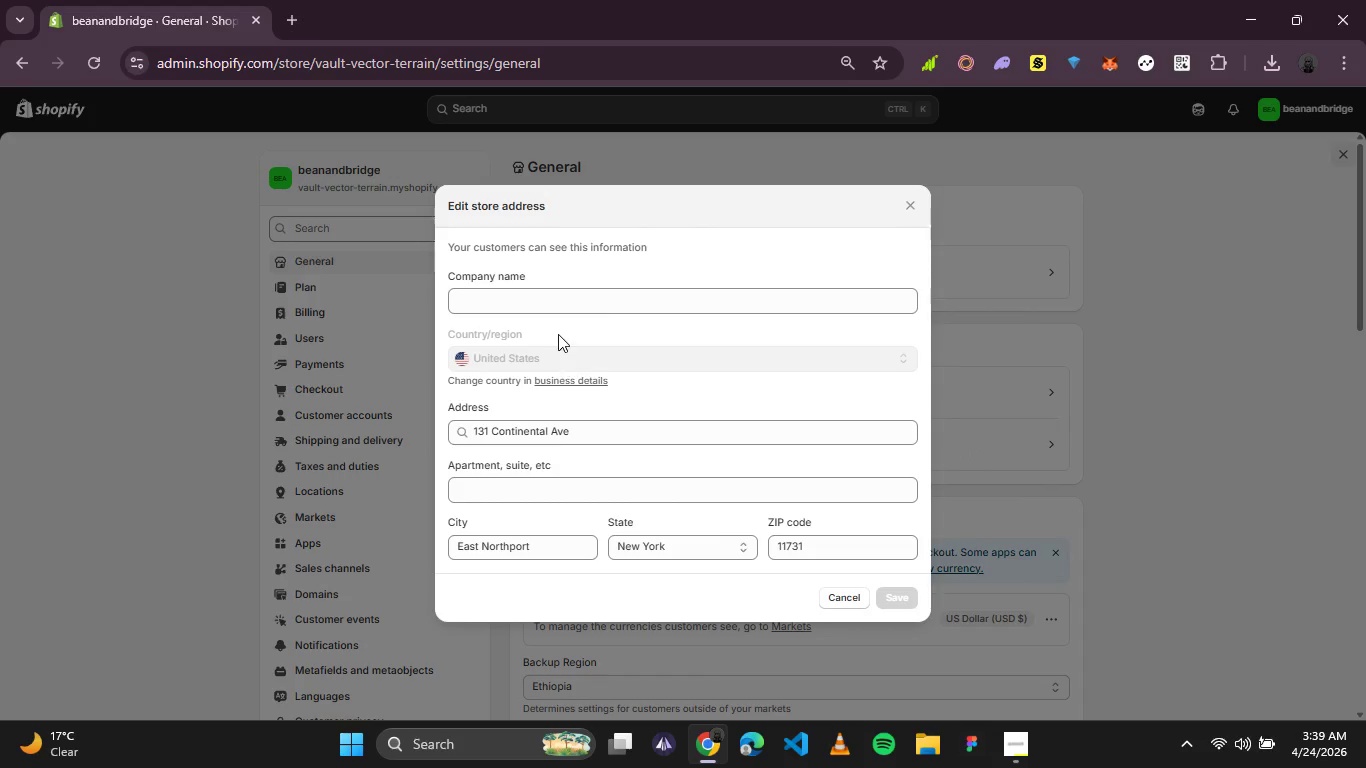 
left_click([558, 307])
 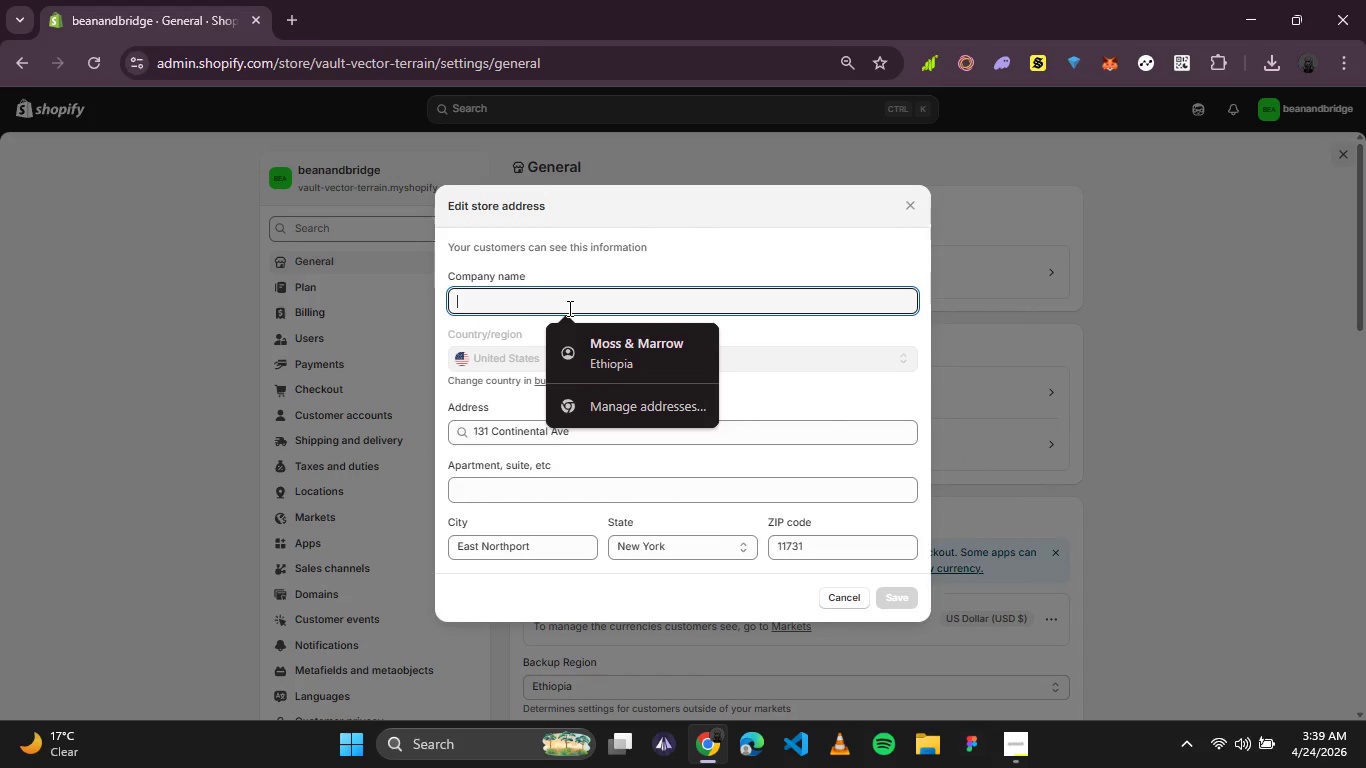 
wait(8.28)
 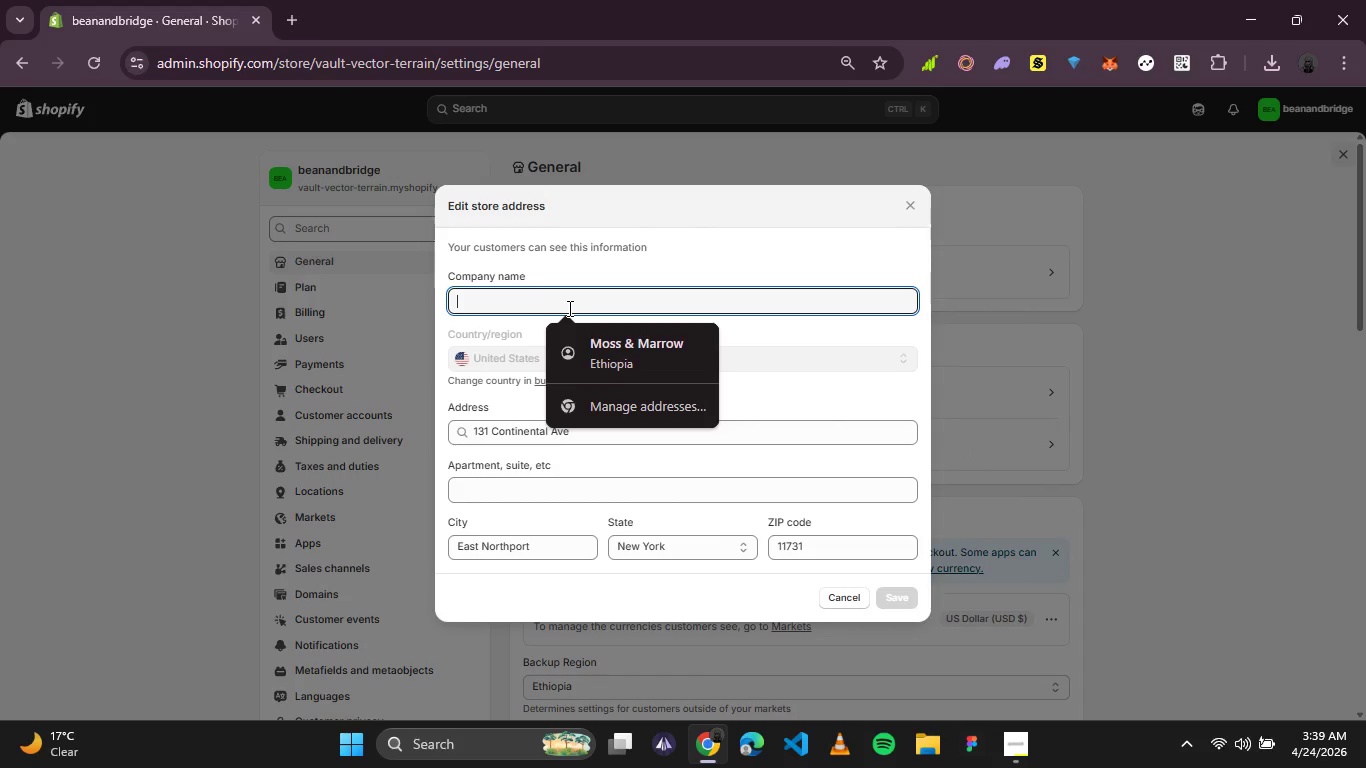 
type(Bean and Bridge)
 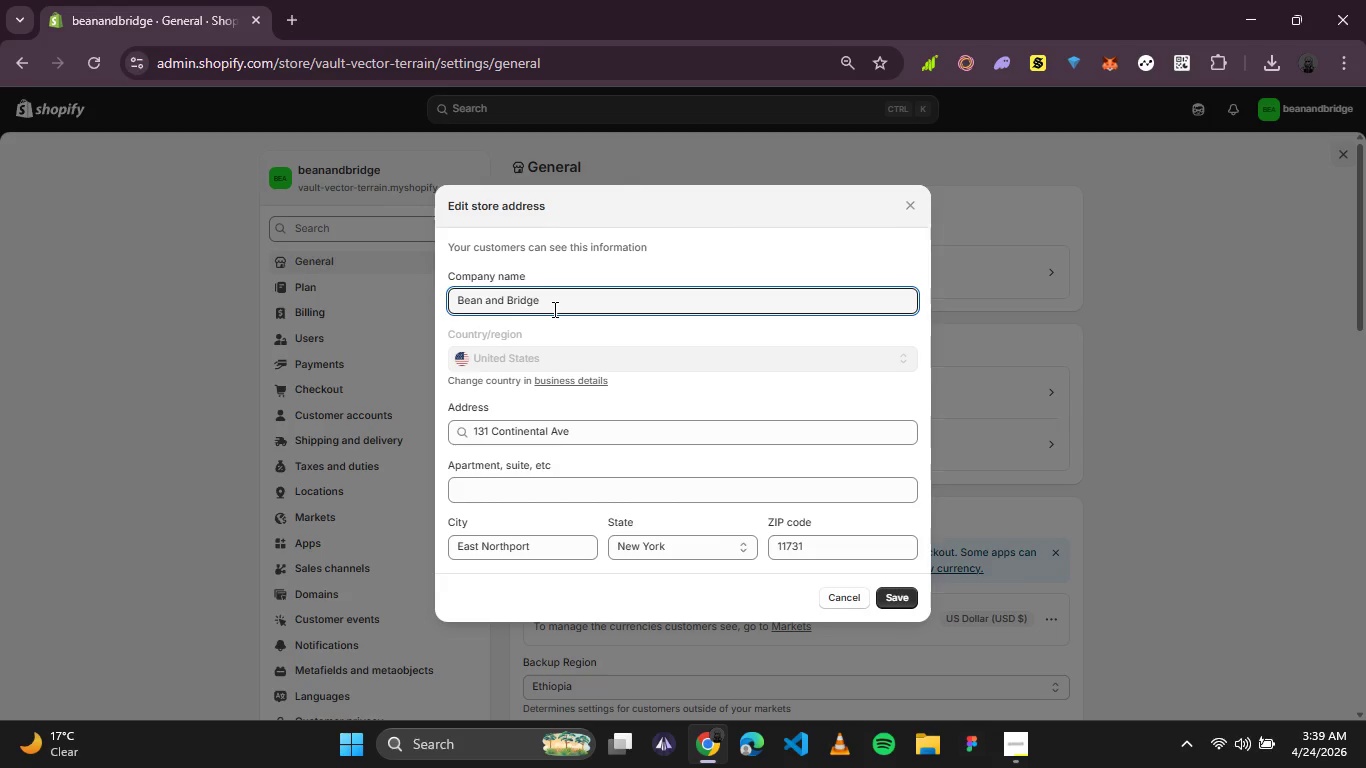 
wait(10.84)
 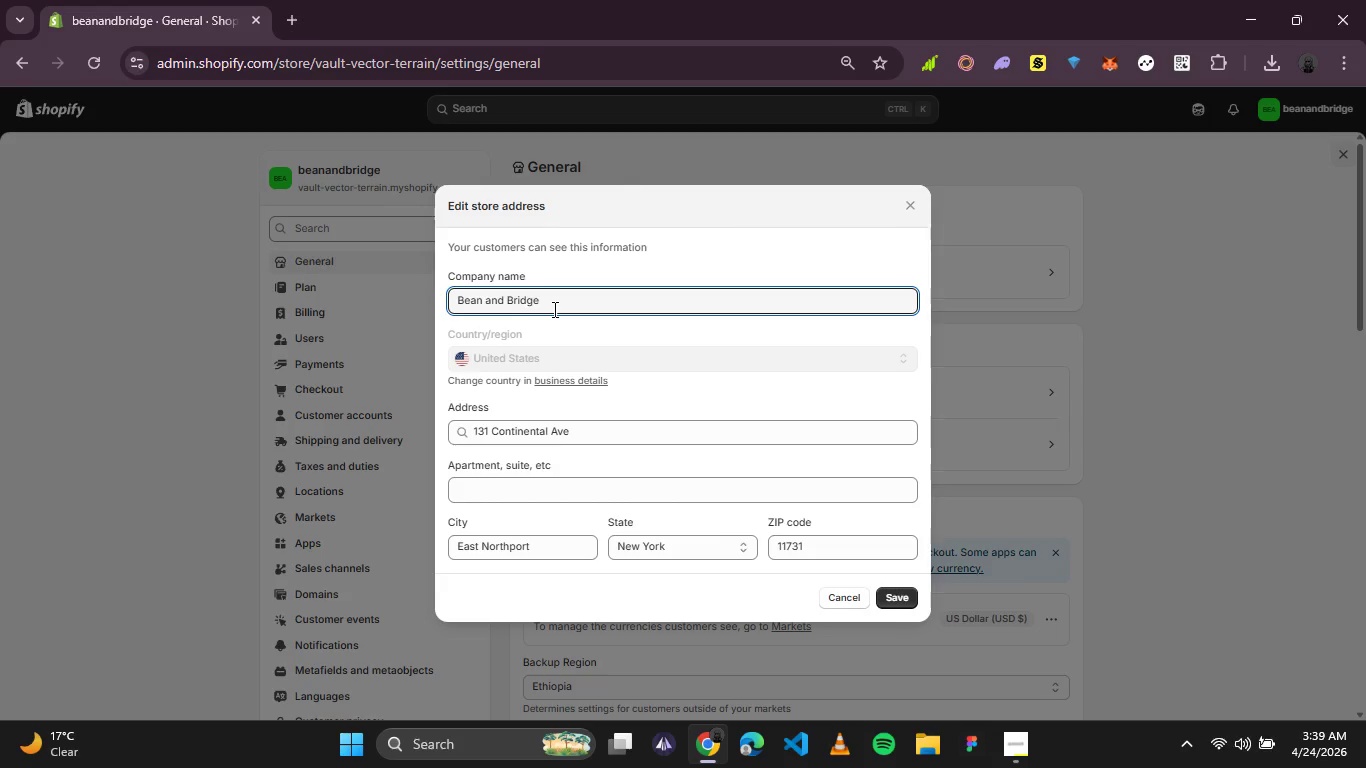 
left_click_drag(start_coordinate=[599, 434], to_coordinate=[431, 459])
 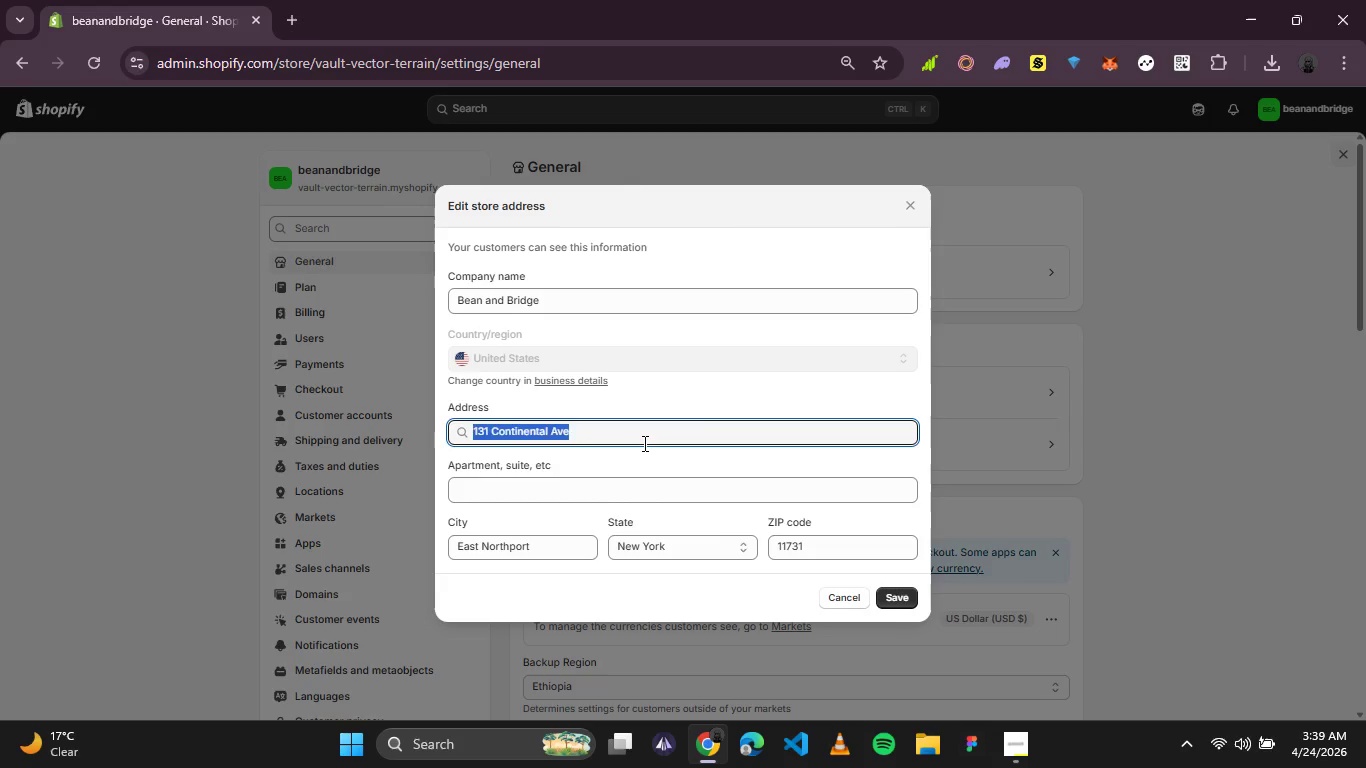 
left_click([643, 443])
 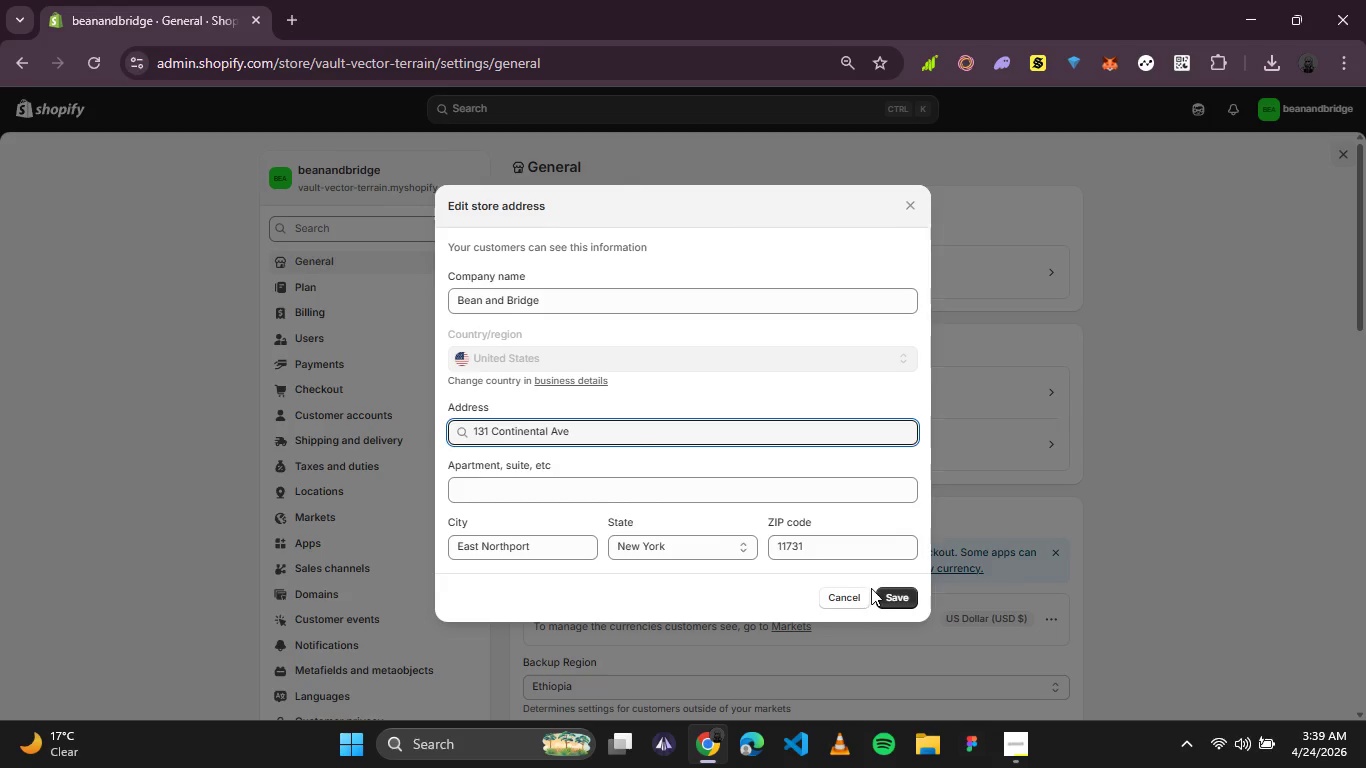 
left_click([891, 610])
 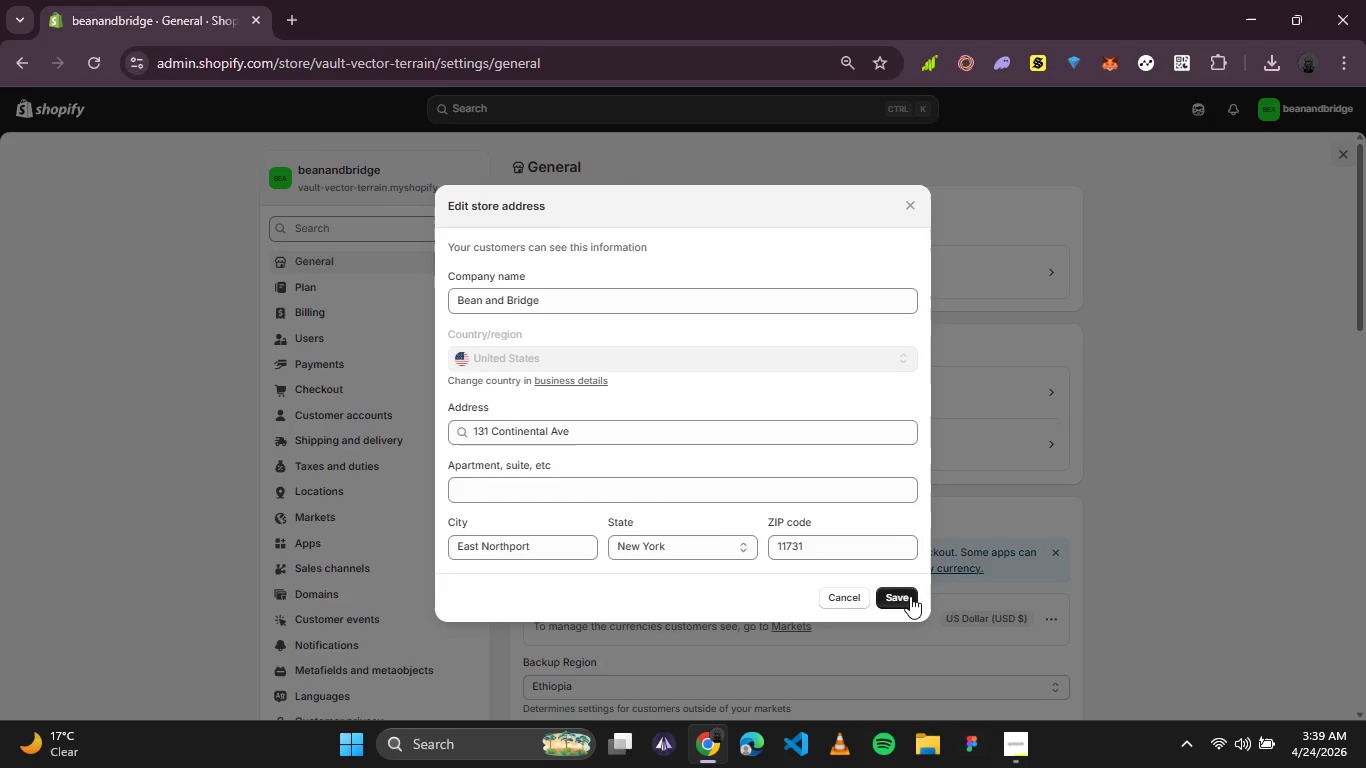 
left_click([910, 596])
 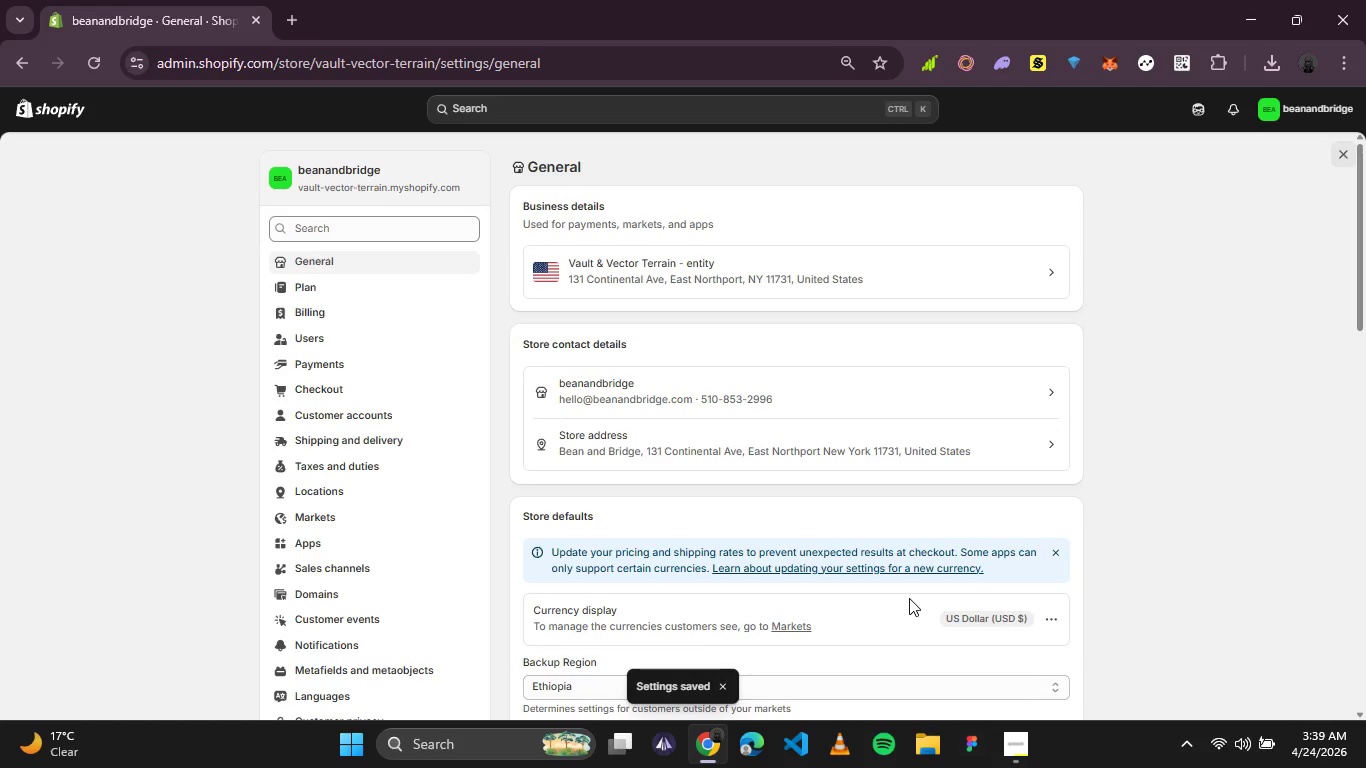 
wait(5.2)
 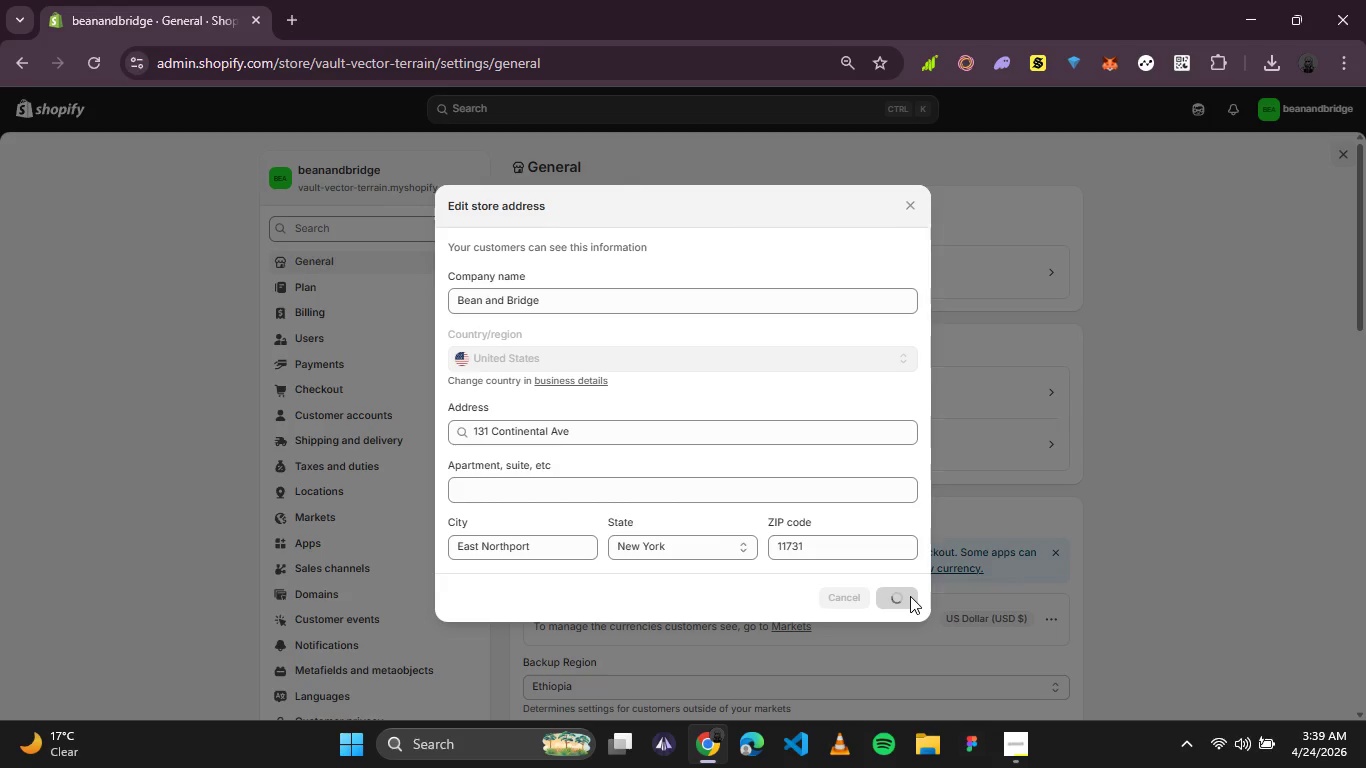 
scroll: coordinate [860, 442], scroll_direction: down, amount: 1.0
 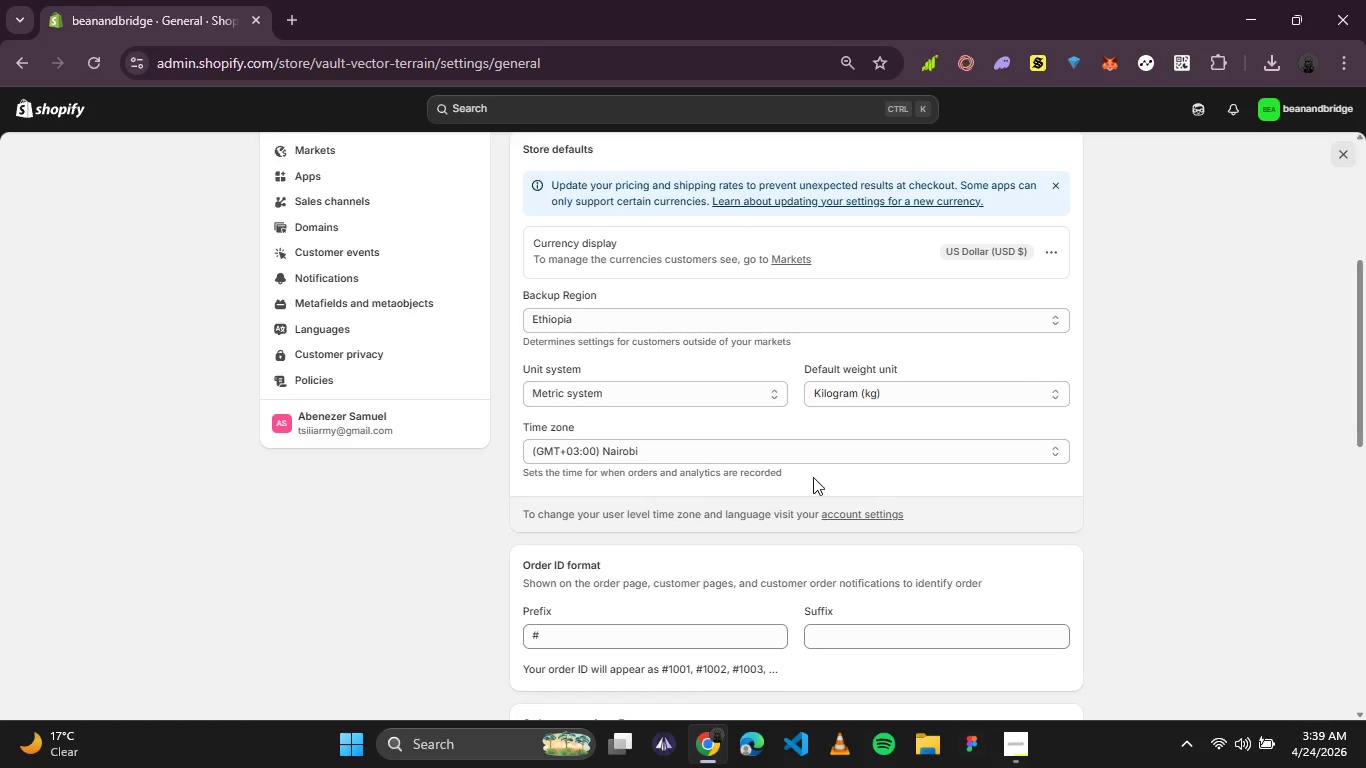 
scroll: coordinate [422, 390], scroll_direction: up, amount: 2.0
 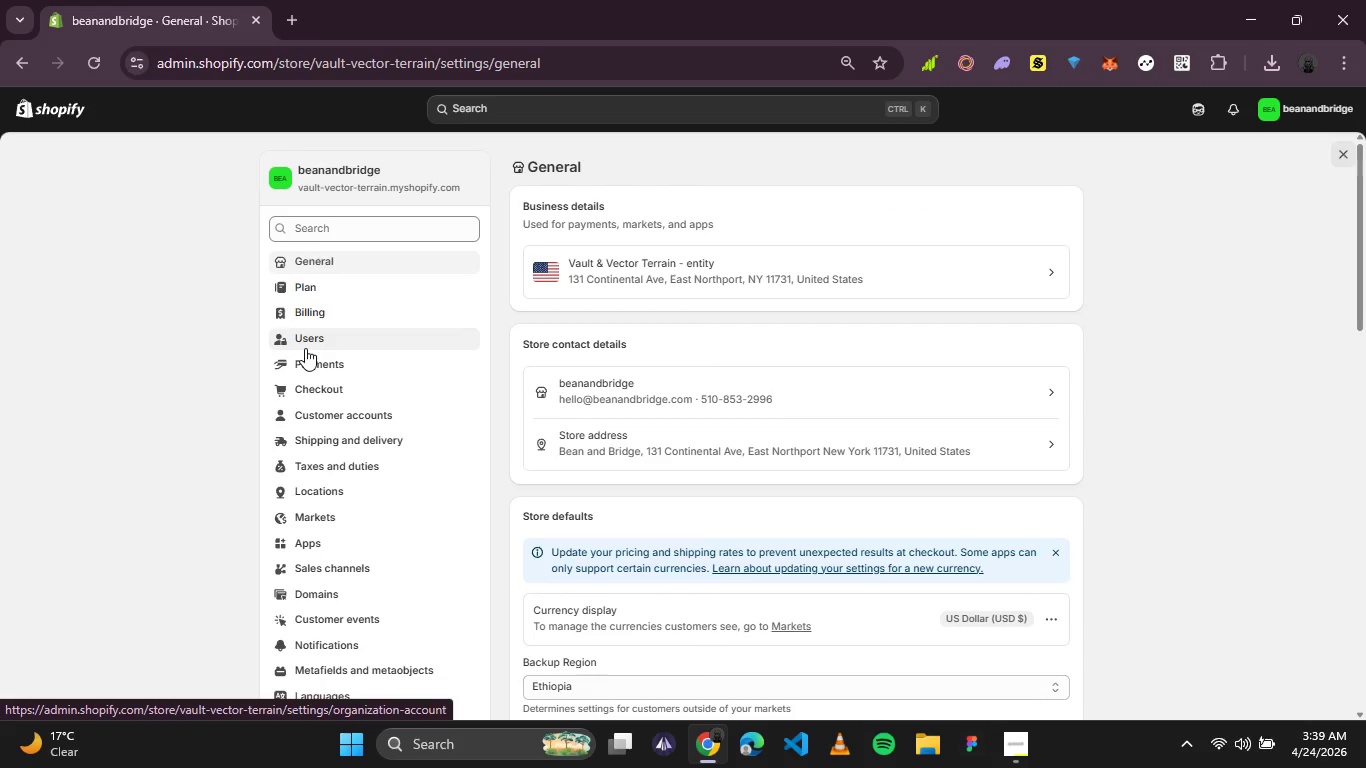 
left_click([297, 361])
 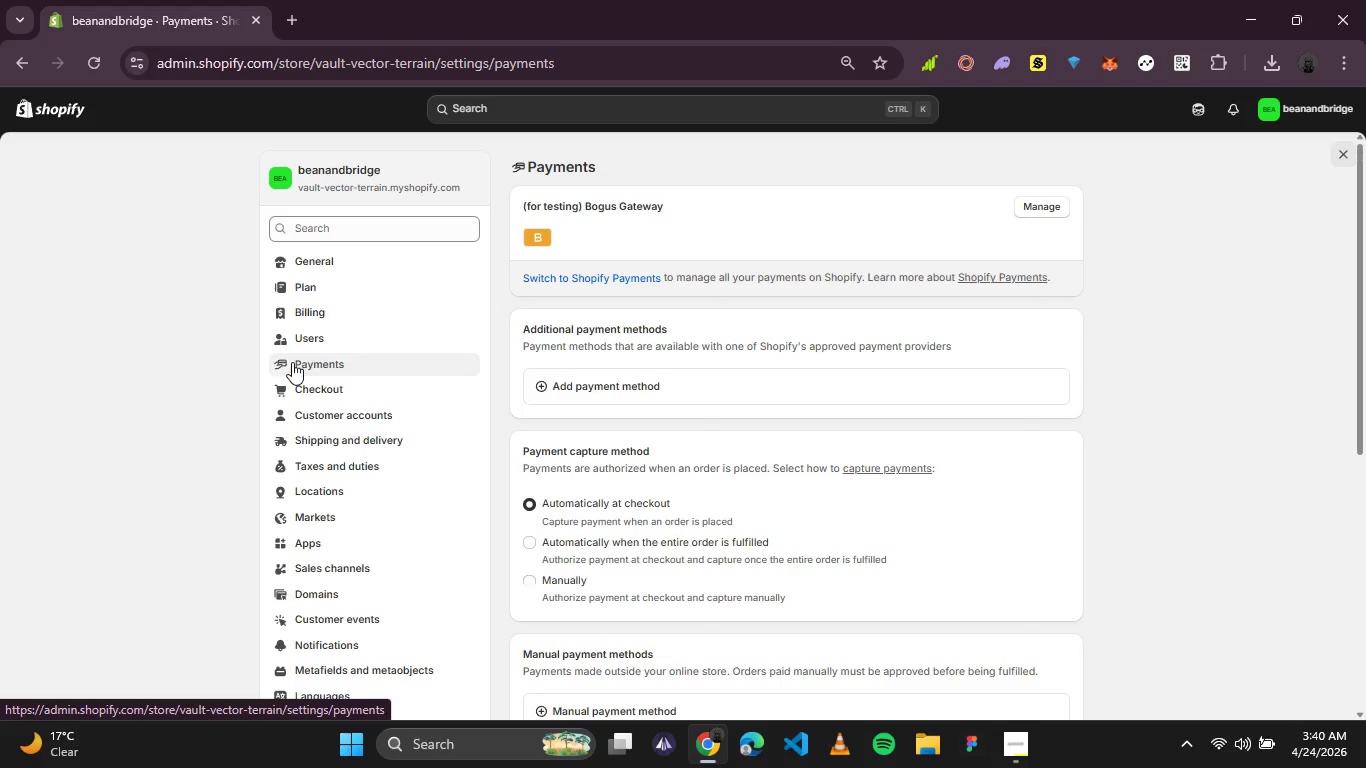 
wait(5.34)
 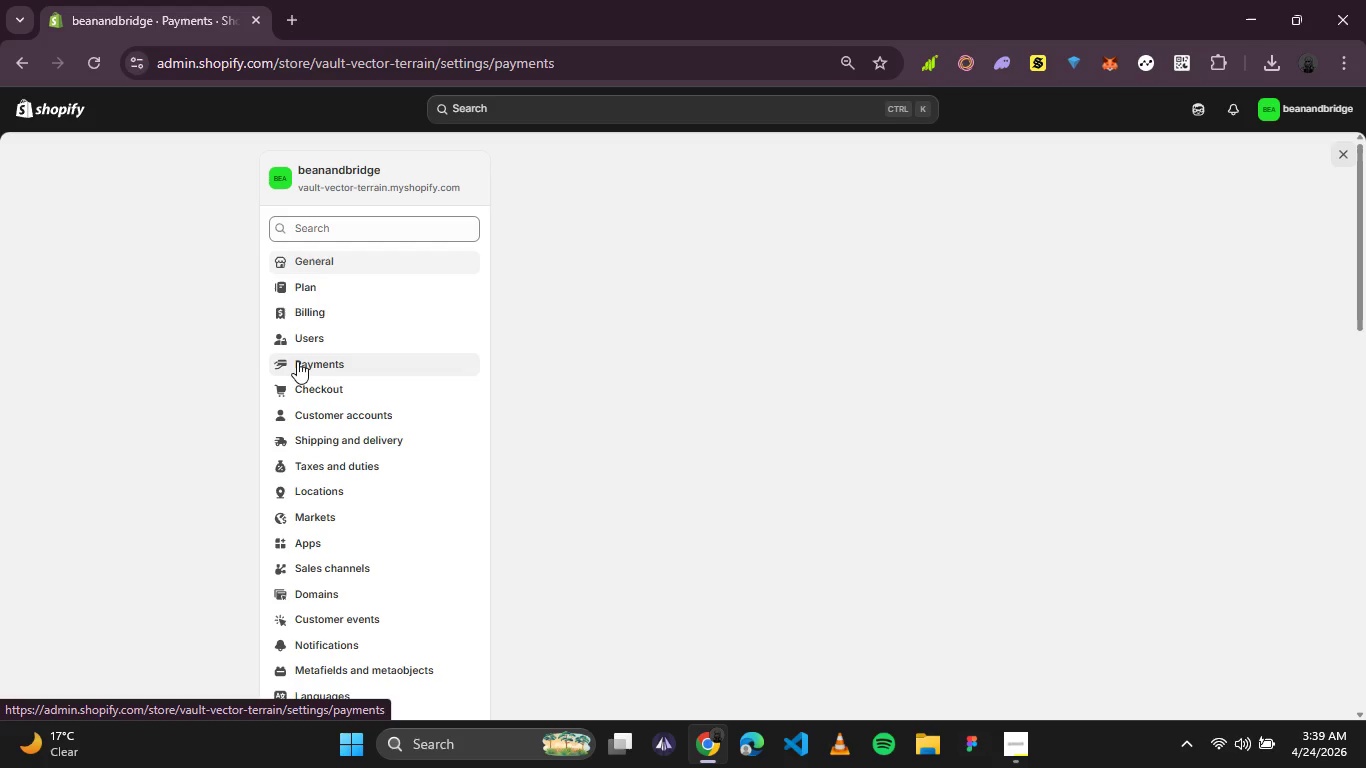 
left_click([1047, 208])
 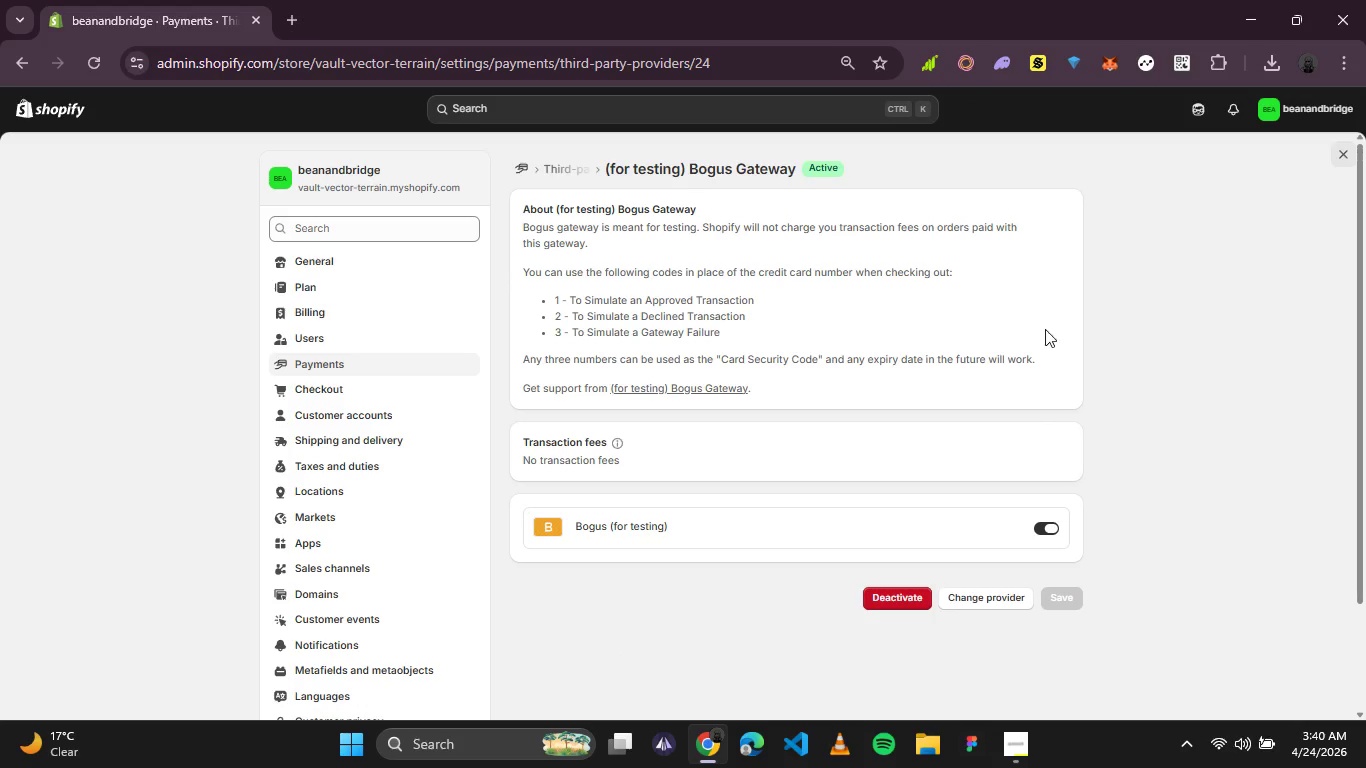 
scroll: coordinate [887, 385], scroll_direction: up, amount: 3.0
 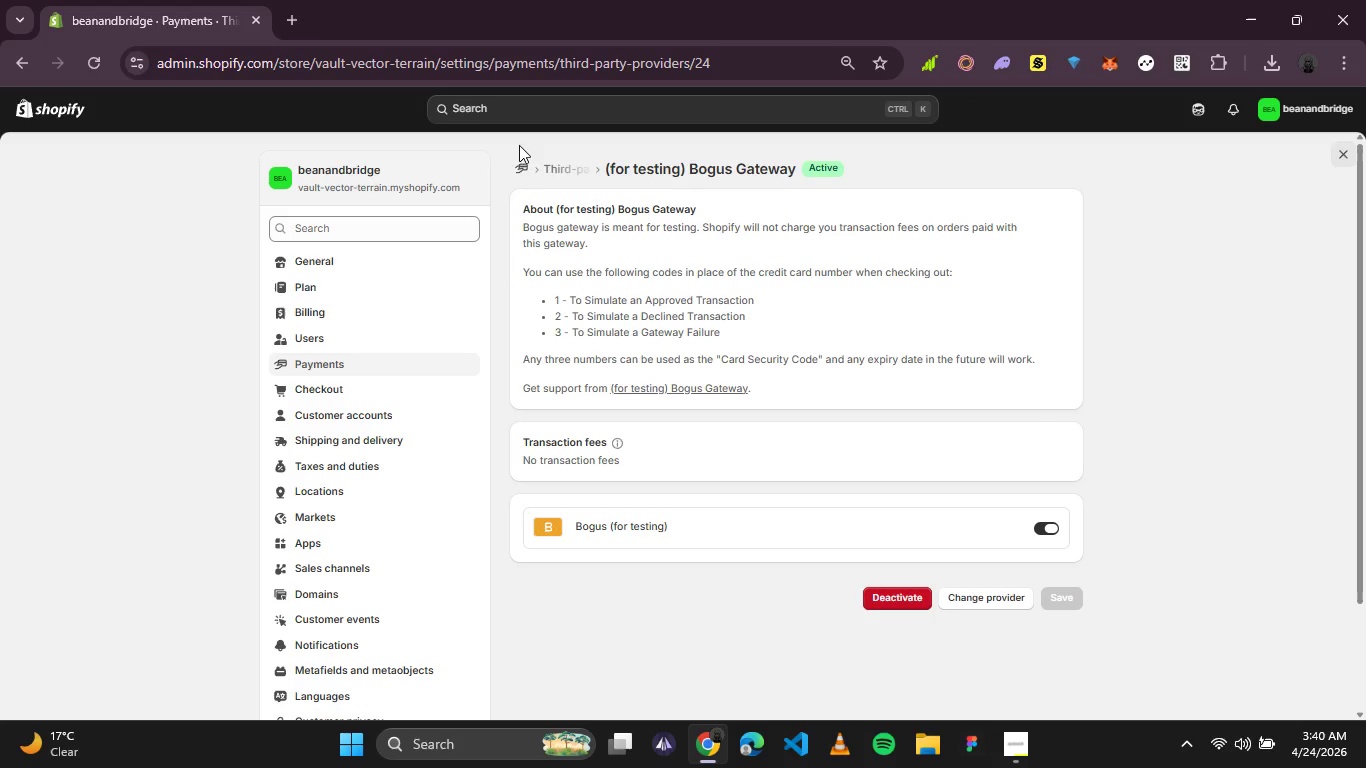 
left_click([517, 169])
 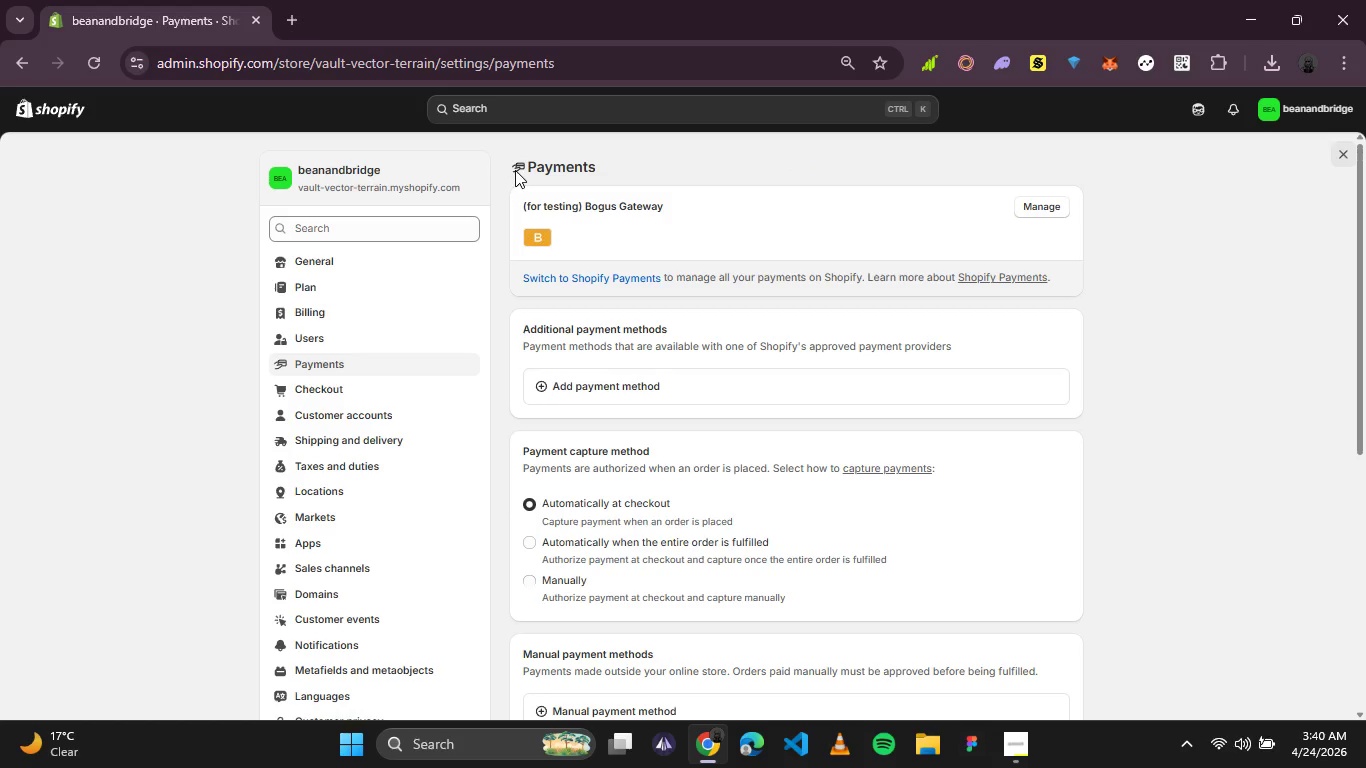 
wait(7.81)
 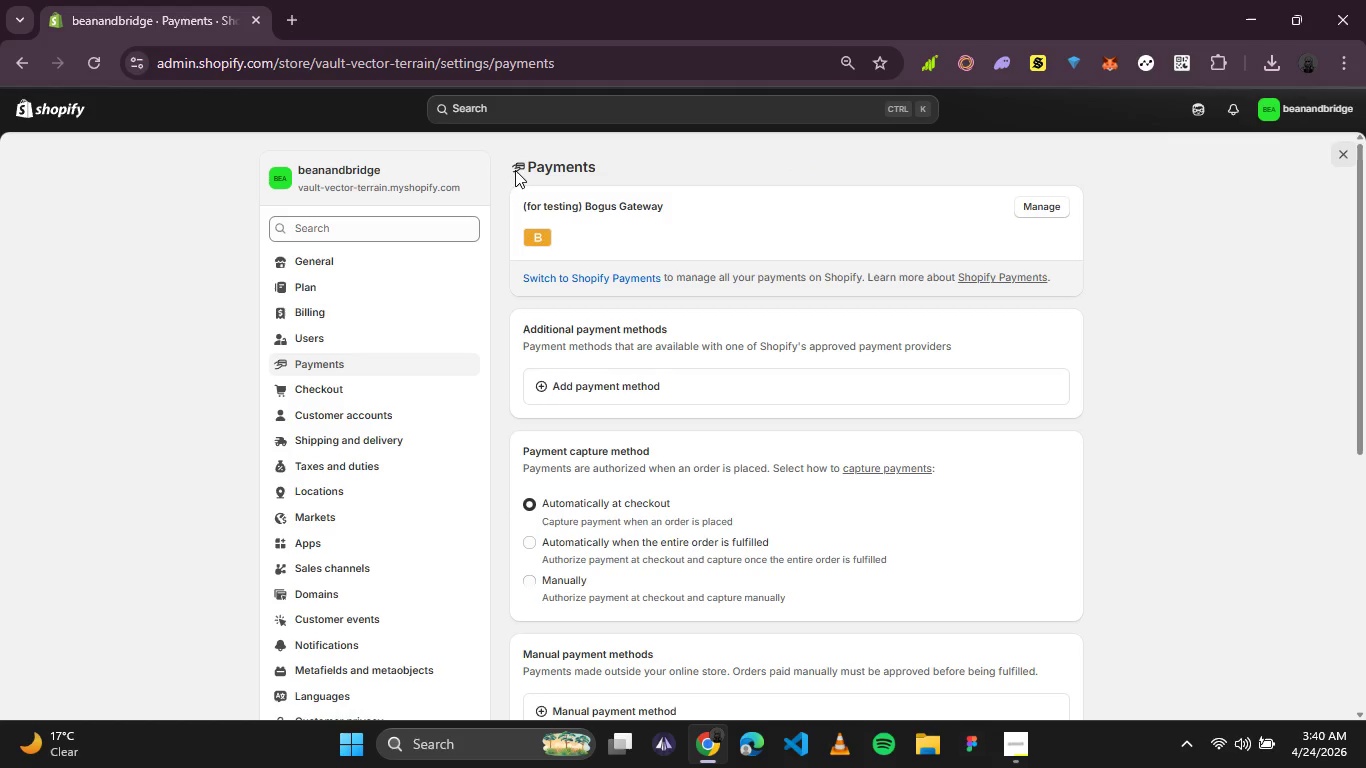 
left_click([325, 449])
 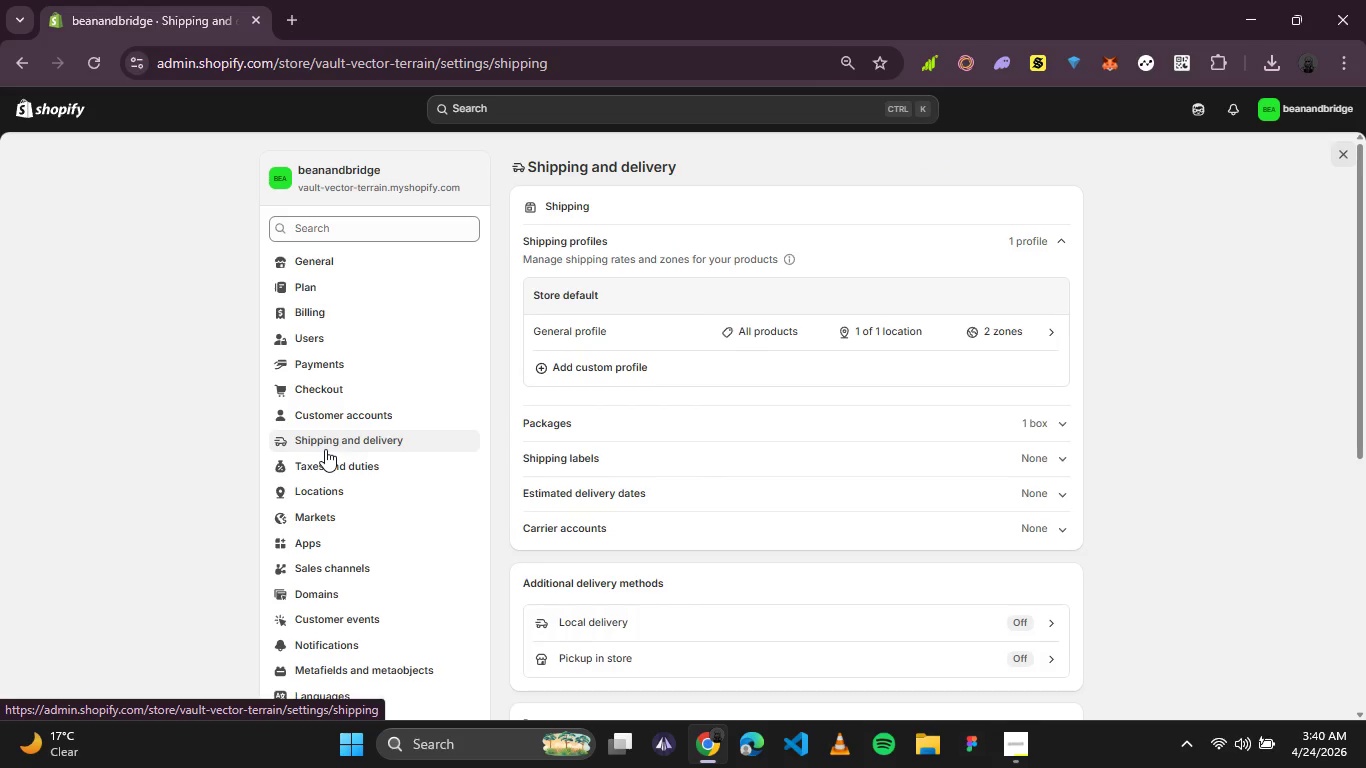 
wait(7.53)
 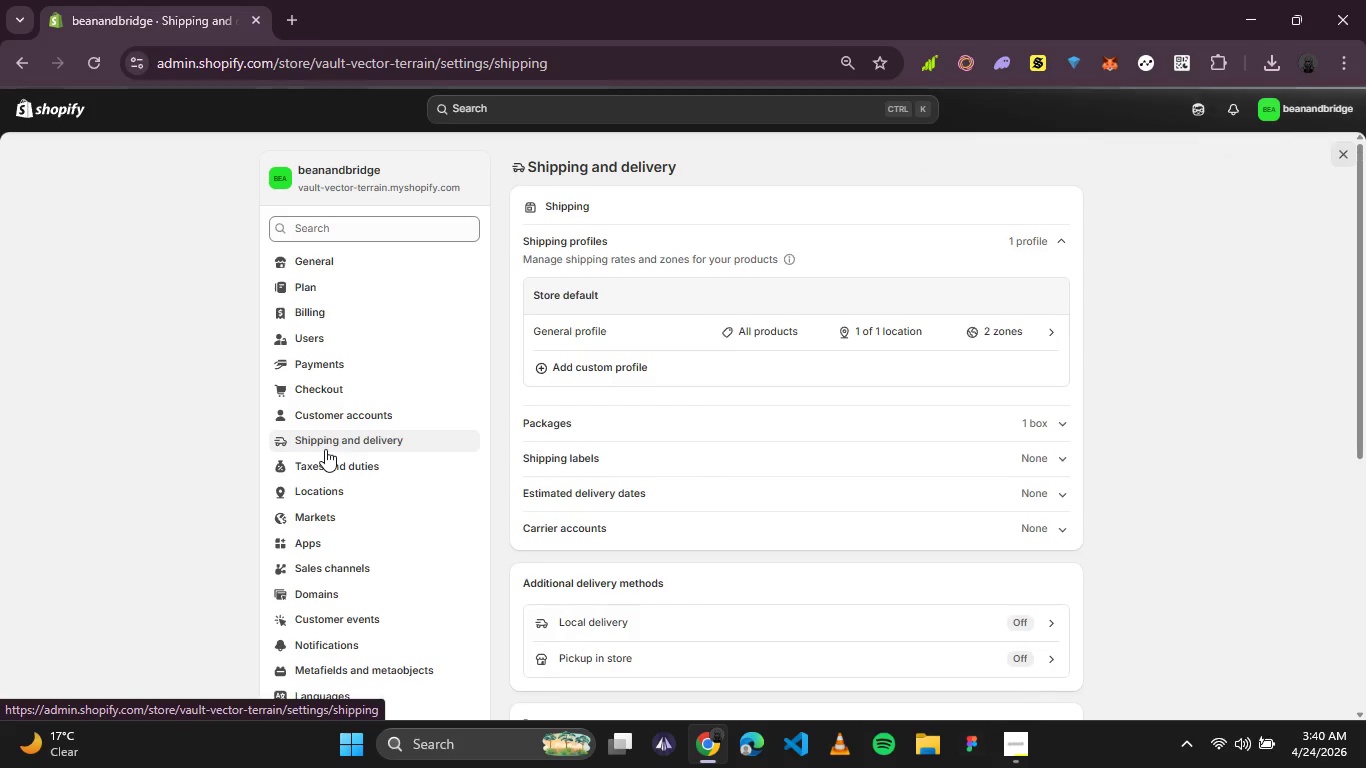 
left_click([902, 340])
 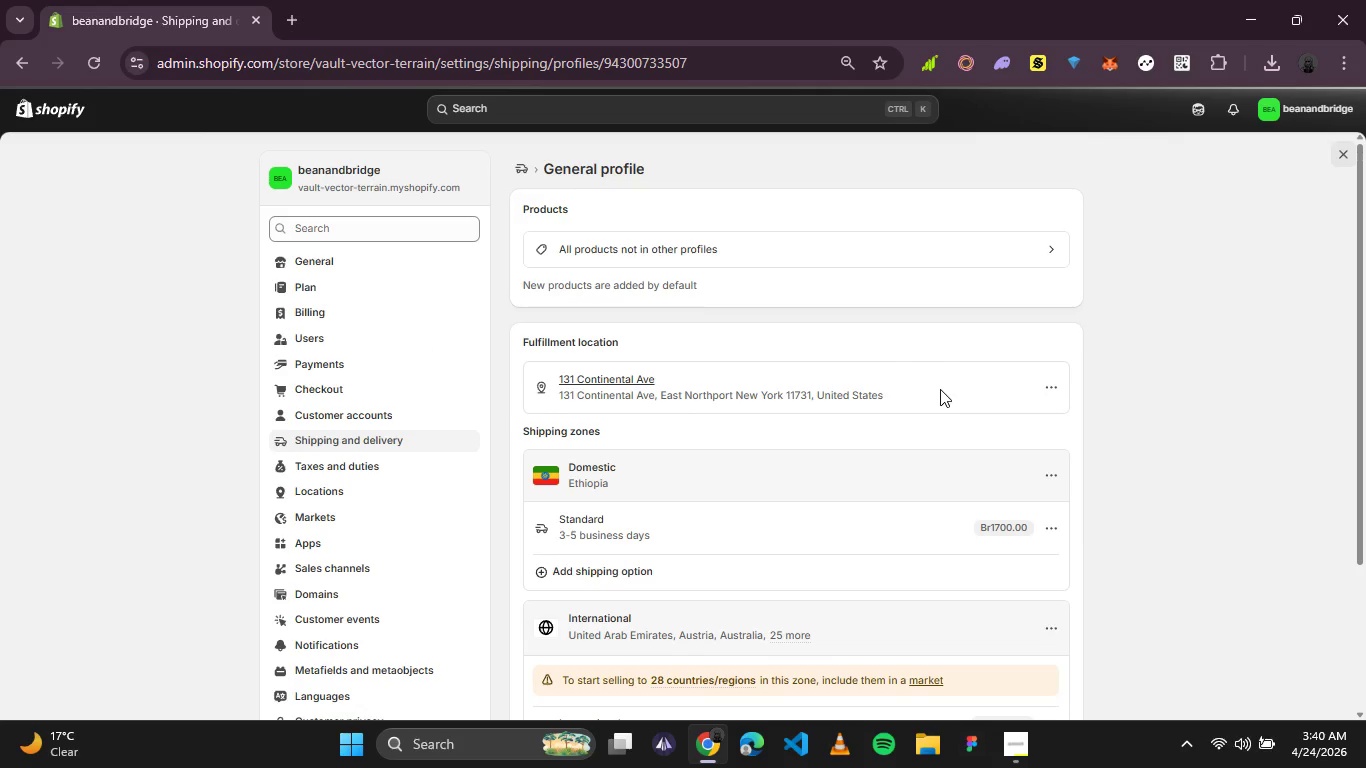 
scroll: coordinate [898, 508], scroll_direction: down, amount: 1.0
 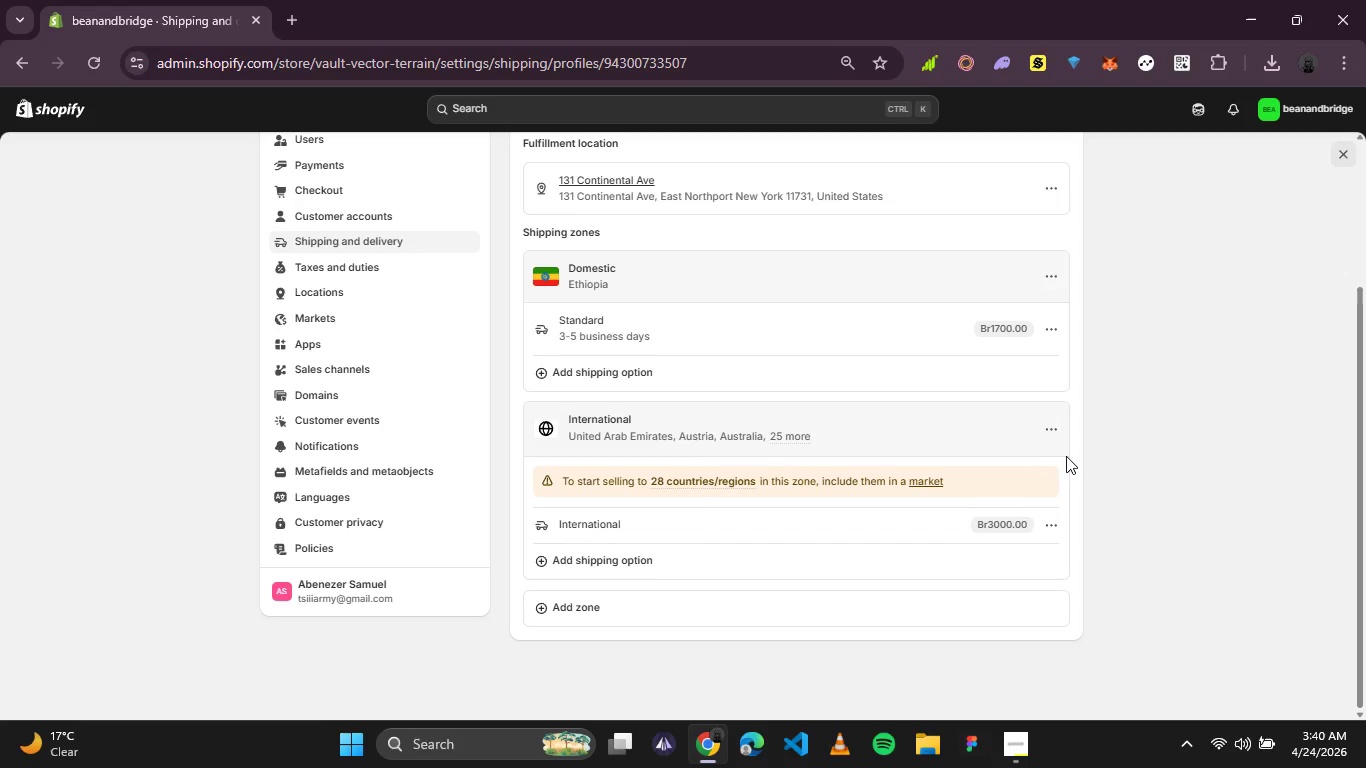 
left_click([1050, 427])
 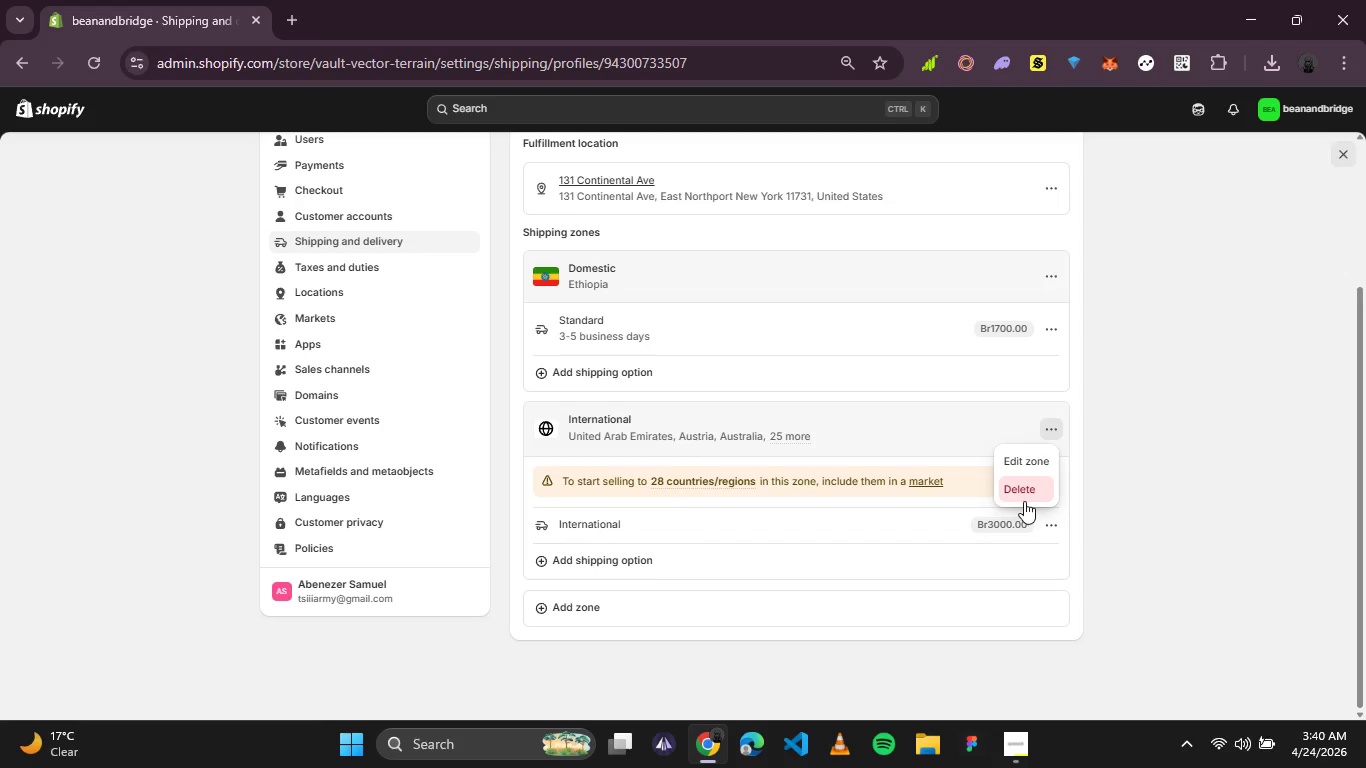 
wait(5.59)
 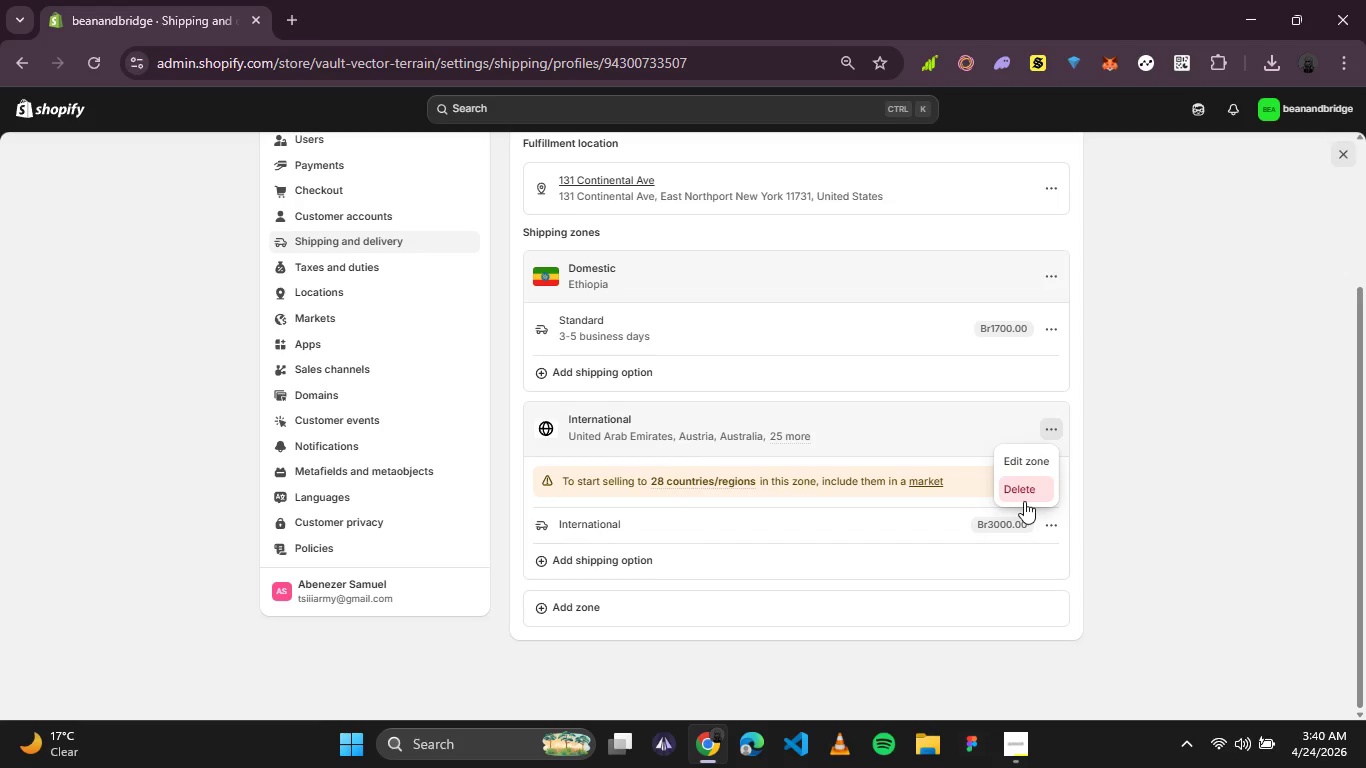 
left_click([1024, 501])
 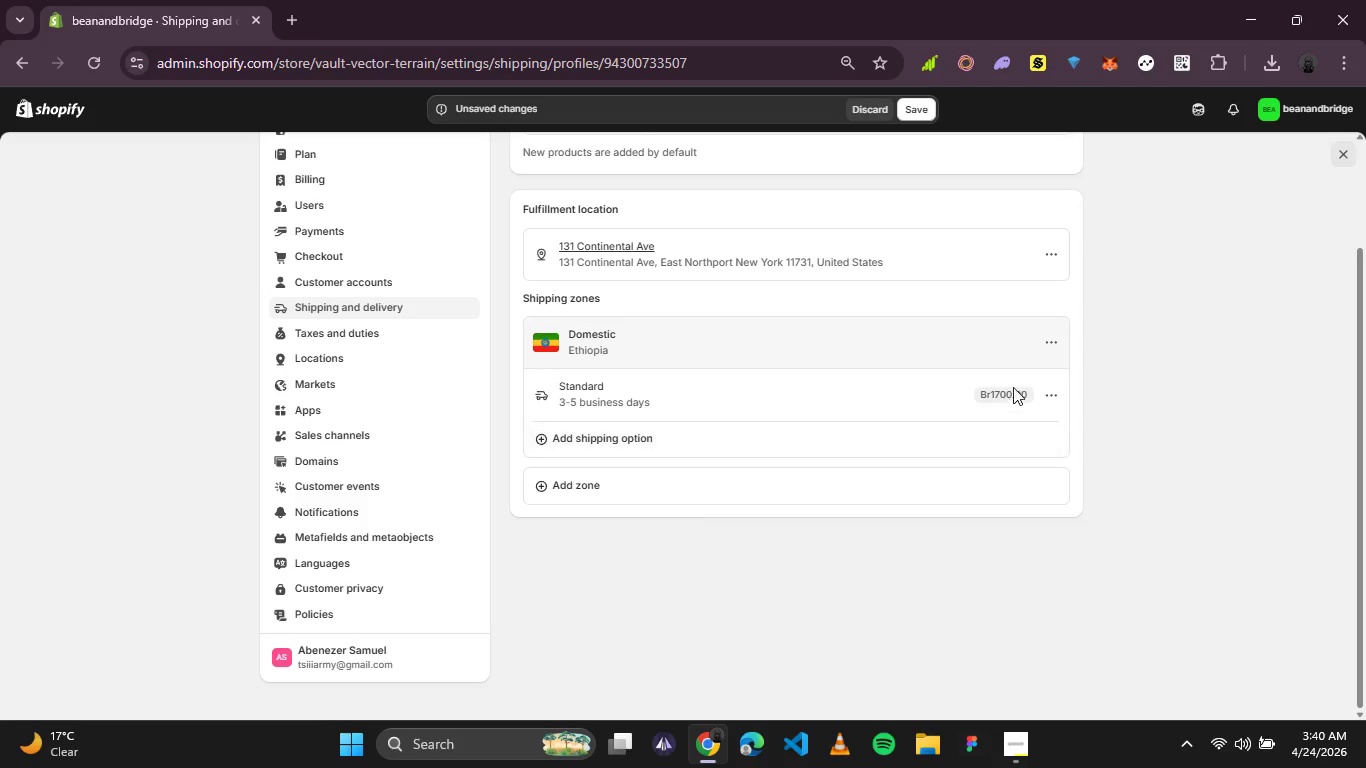 
left_click([1052, 343])
 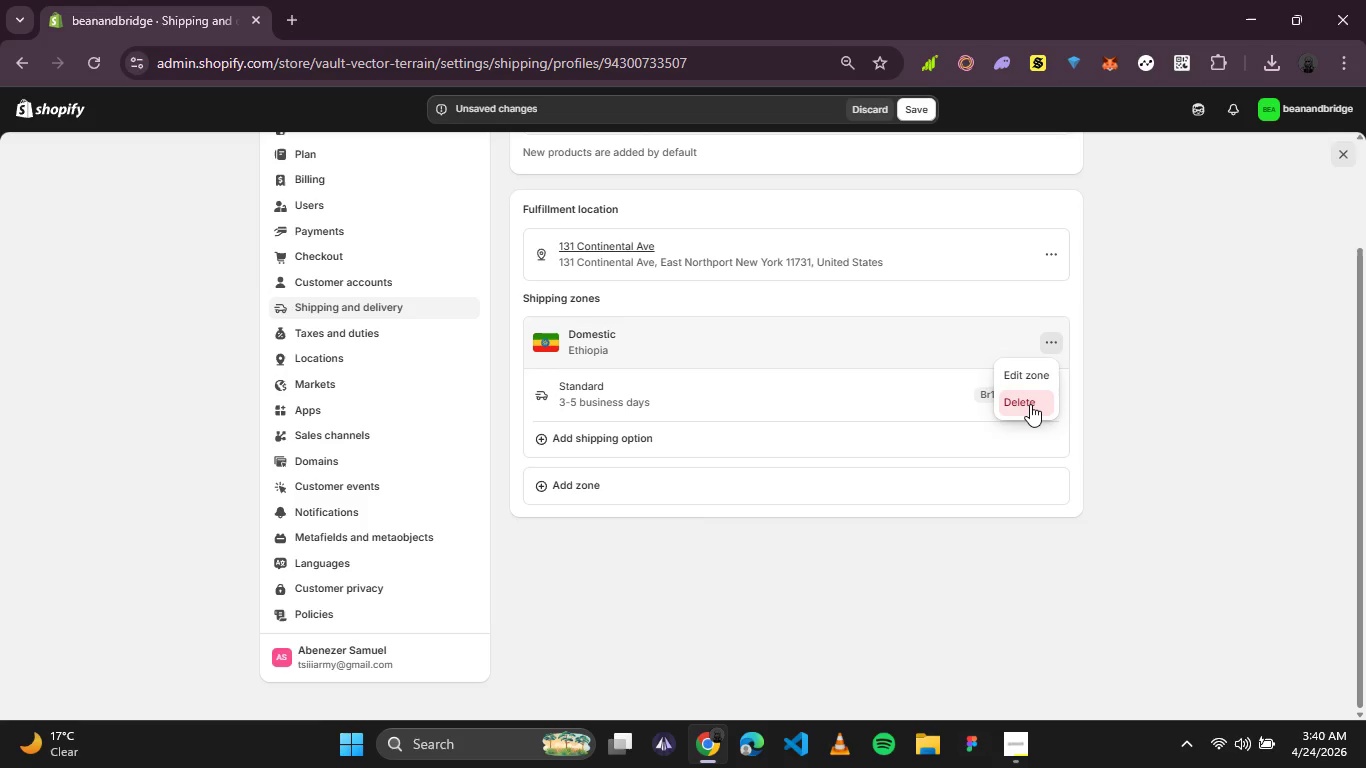 
left_click([1030, 404])
 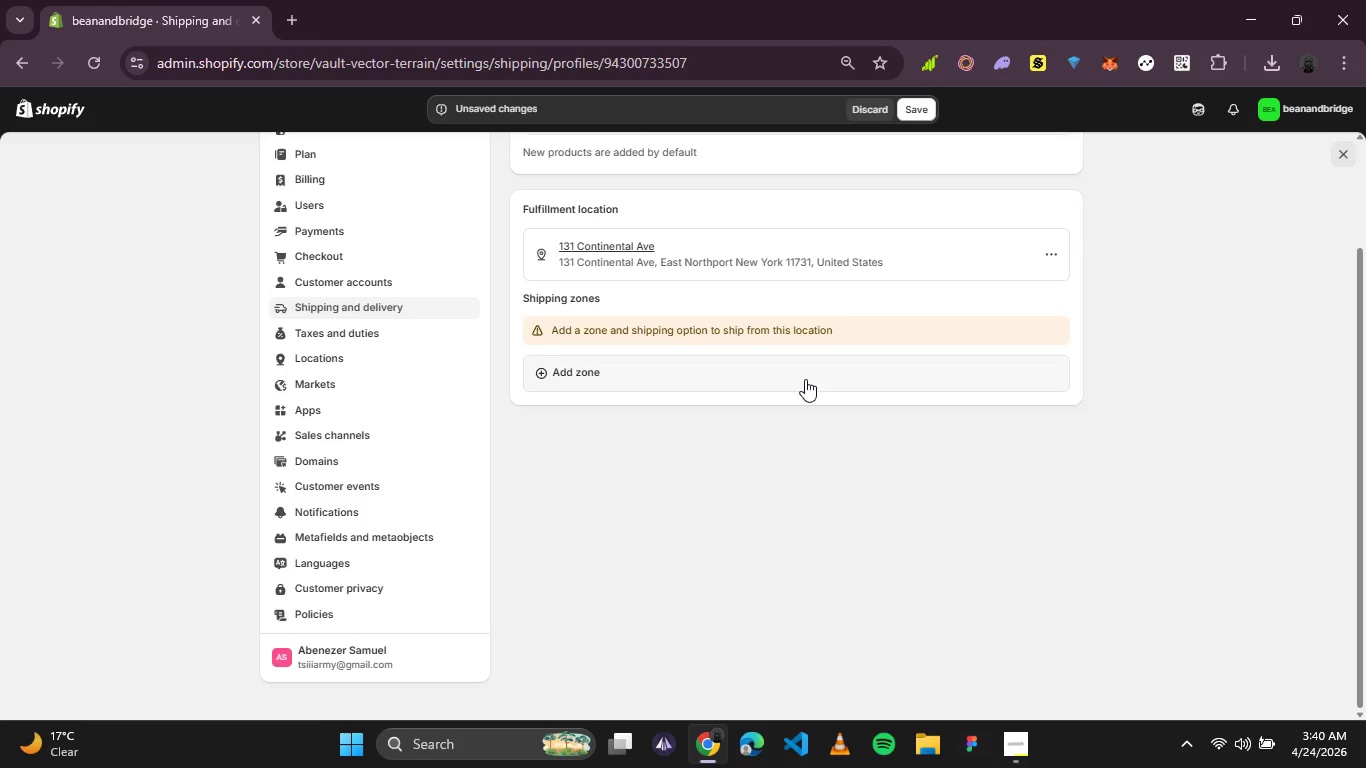 
wait(12.19)
 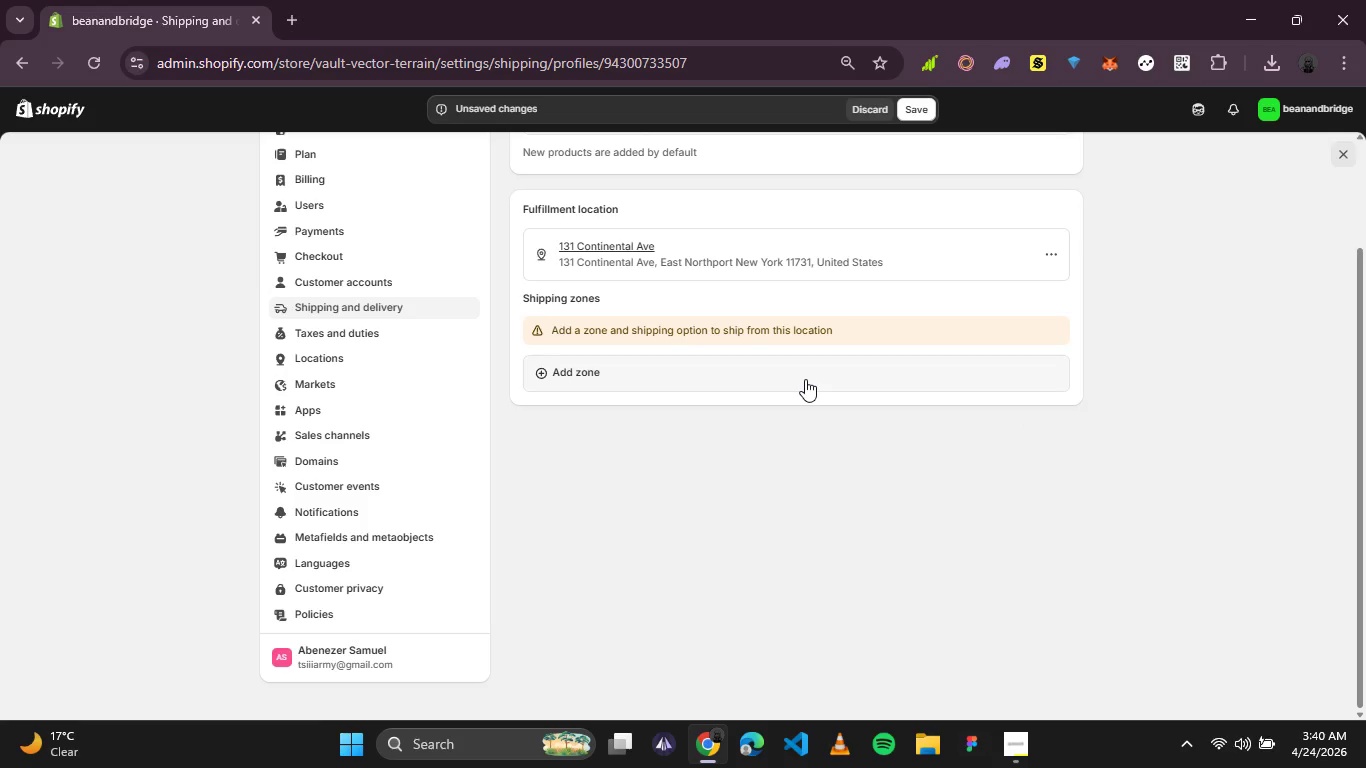 
left_click([556, 376])
 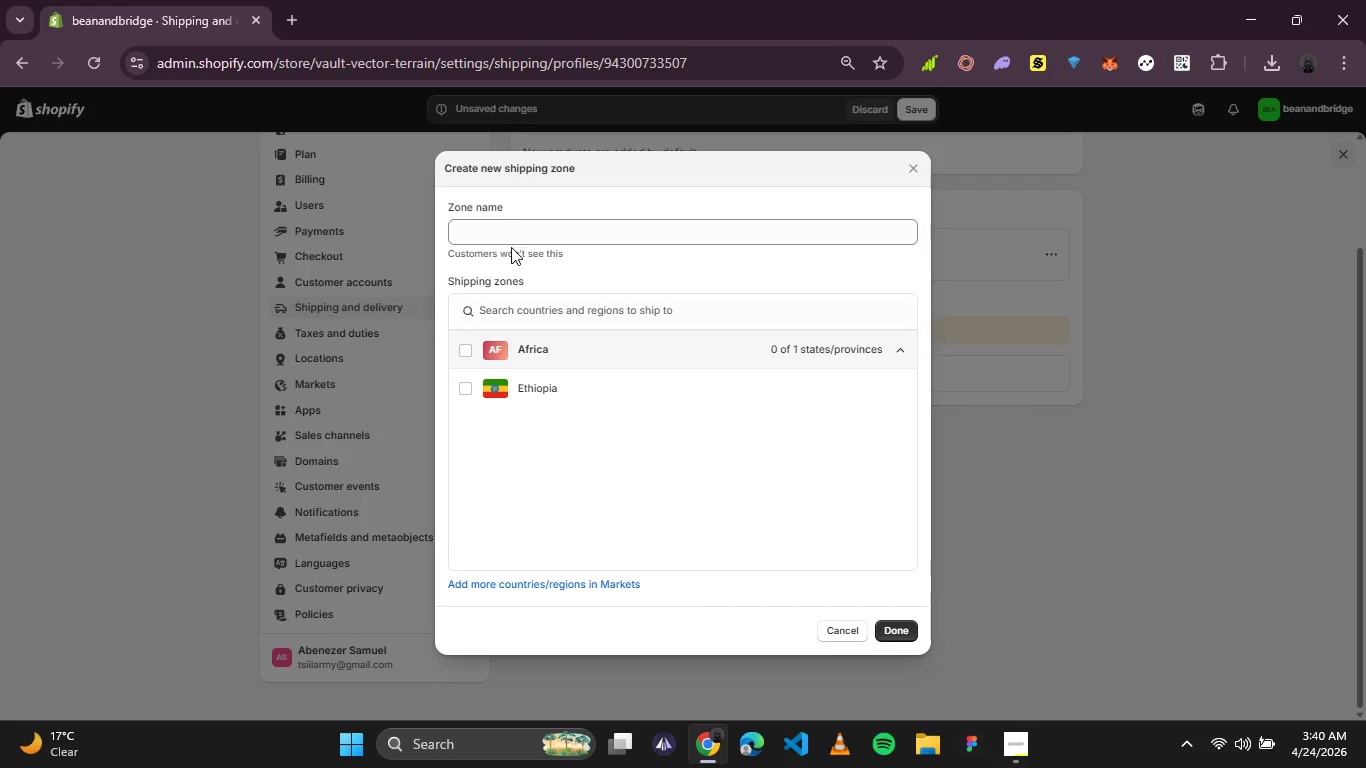 
left_click([517, 237])
 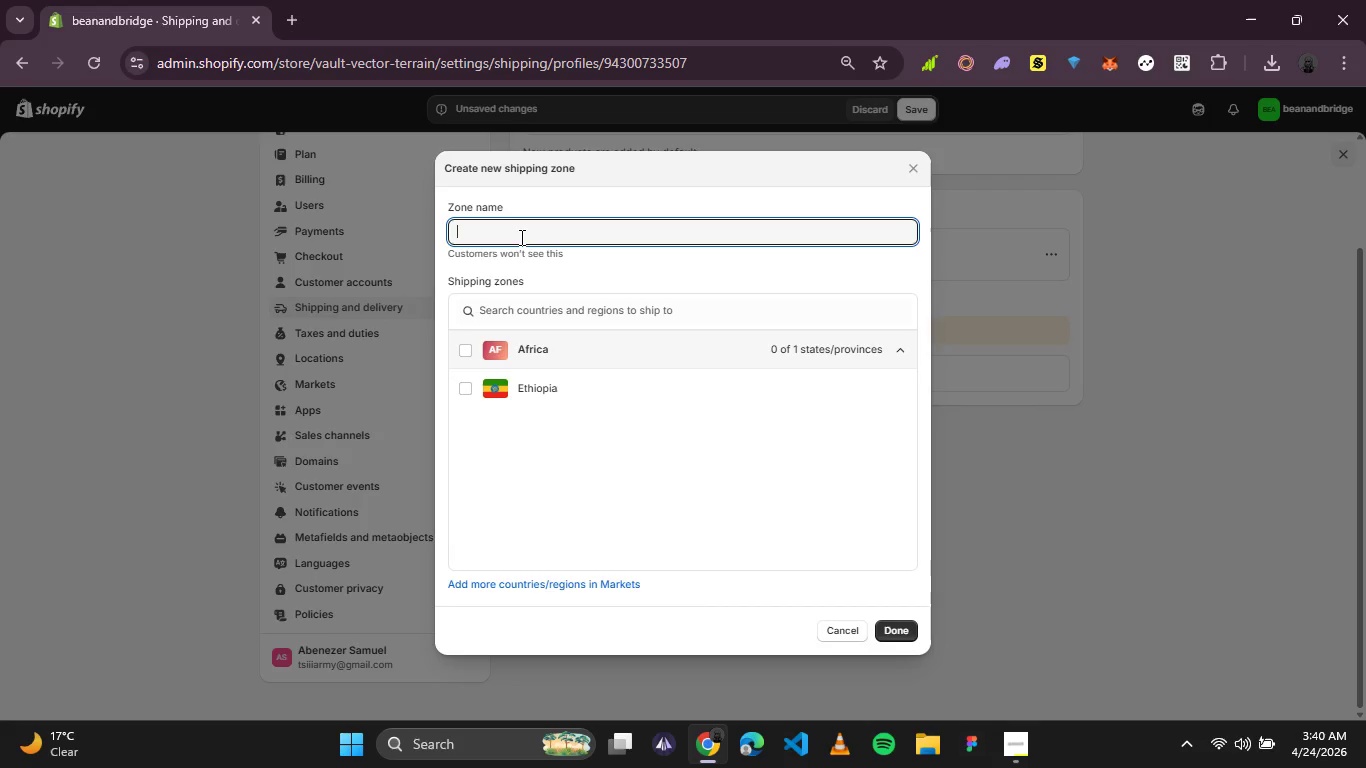 
type(United States)
 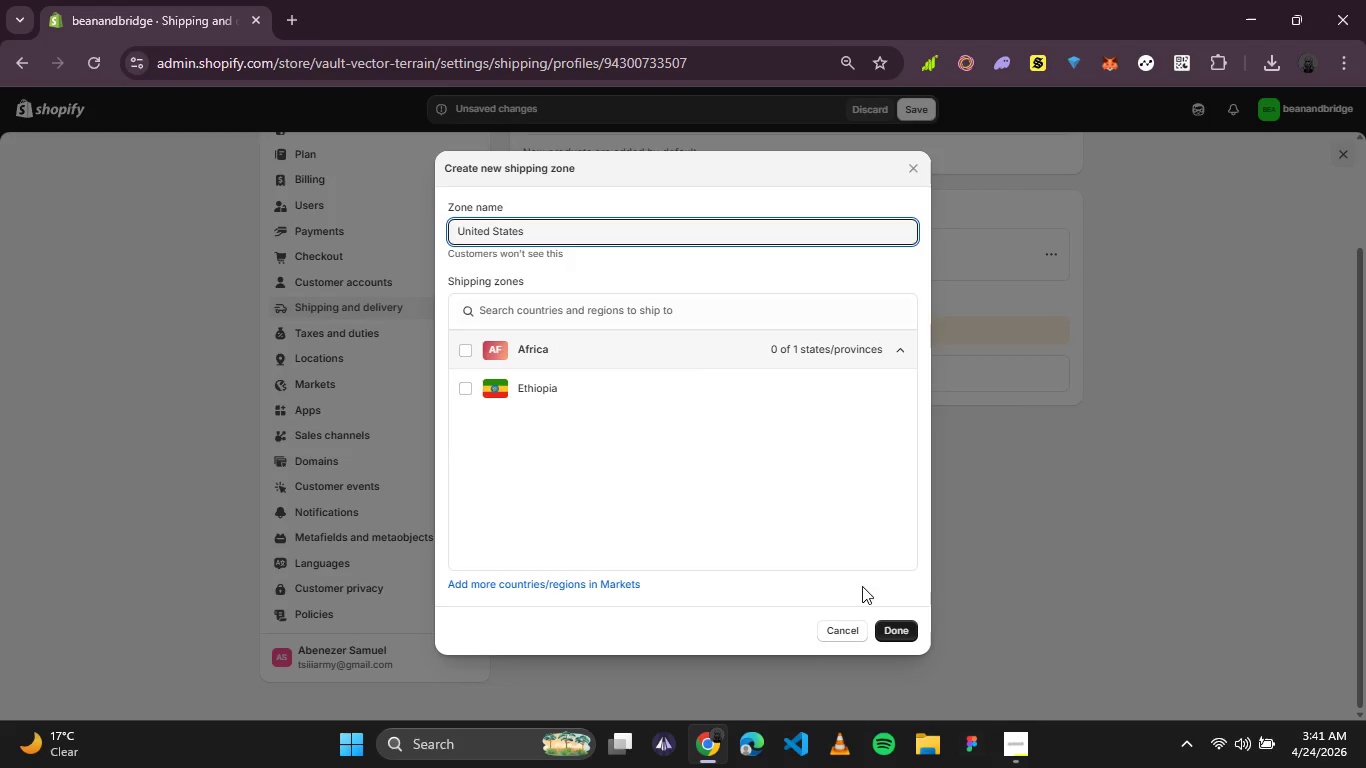 
left_click([666, 306])
 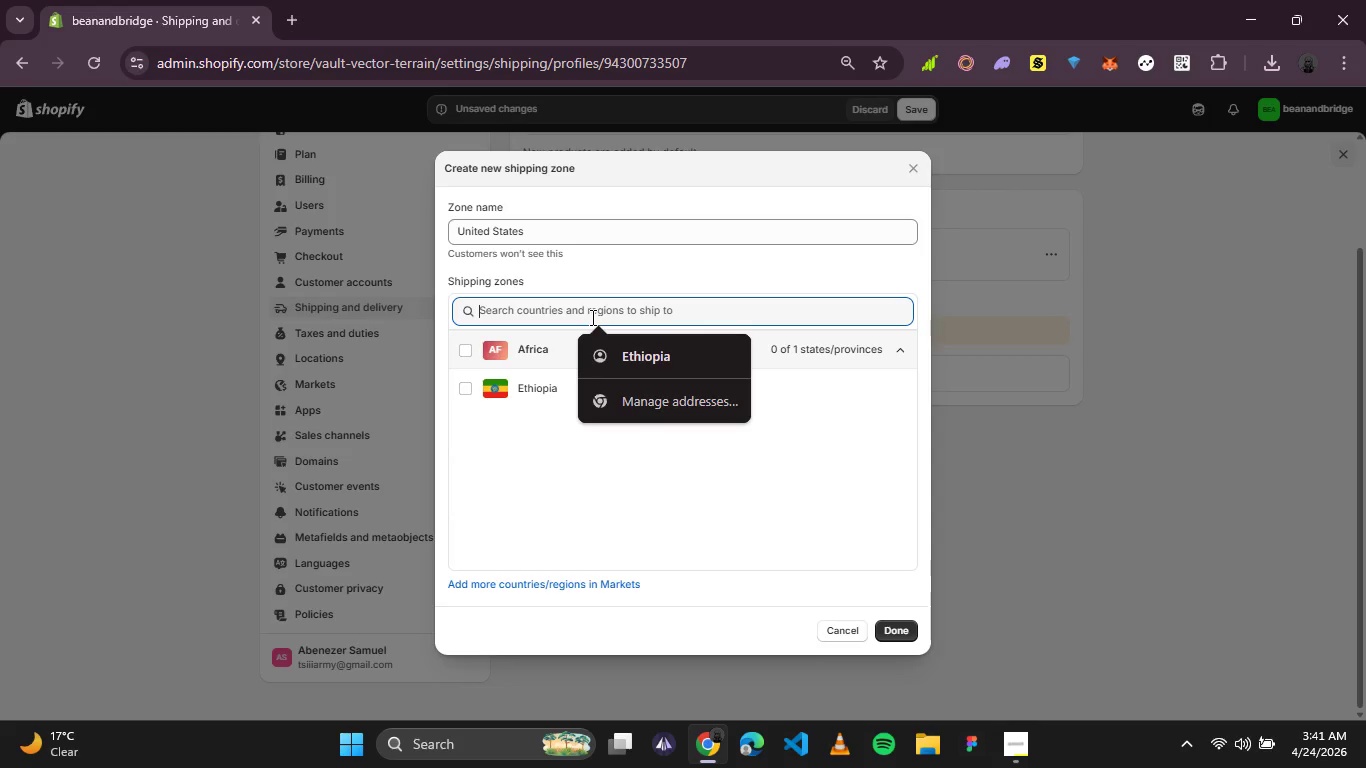 
type(uni)
 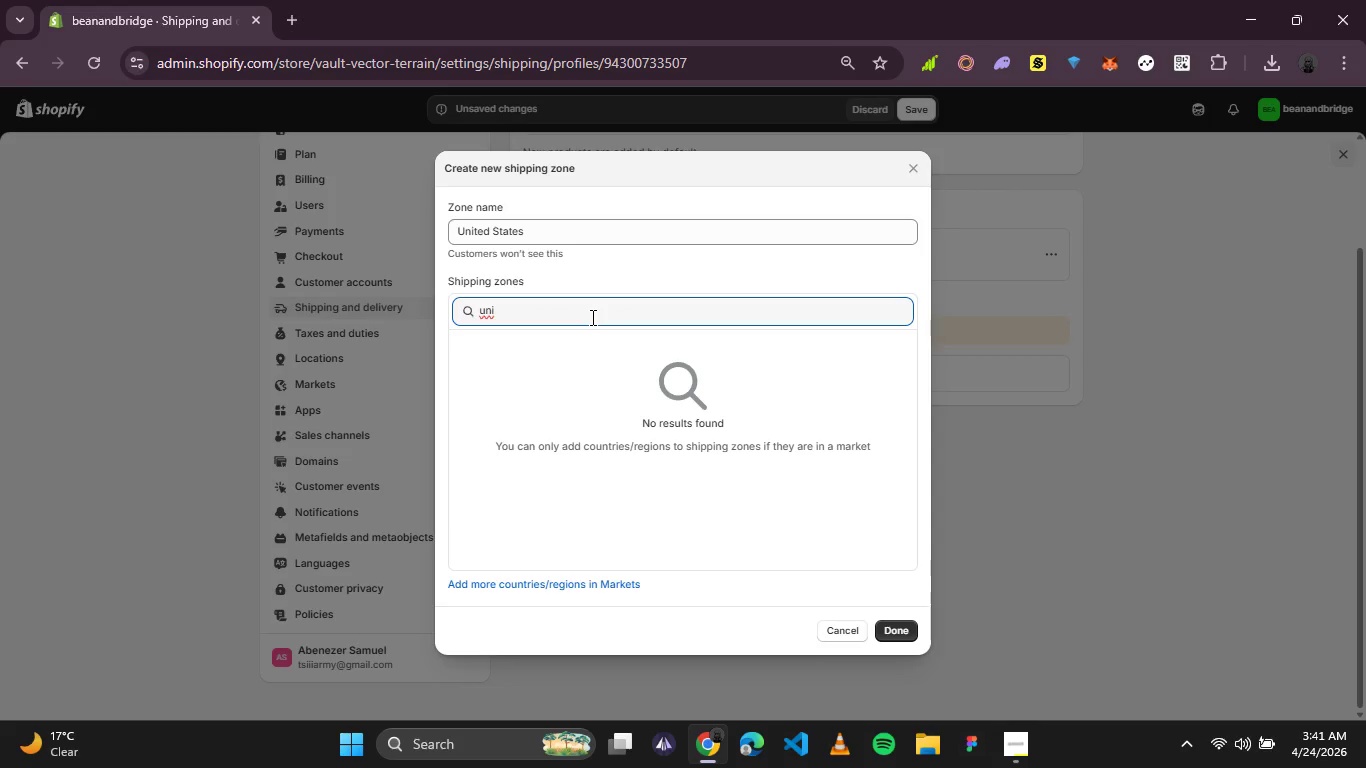 
type(te)
 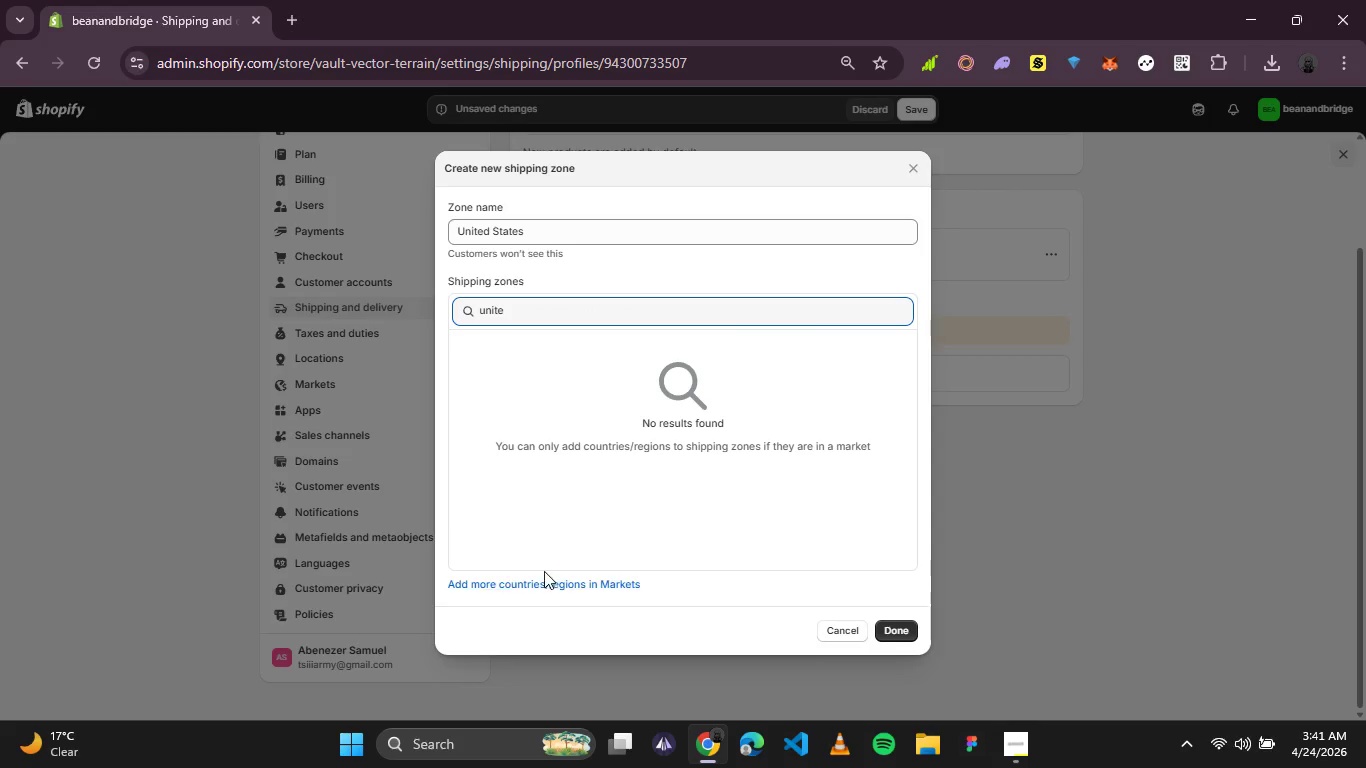 
left_click([542, 582])
 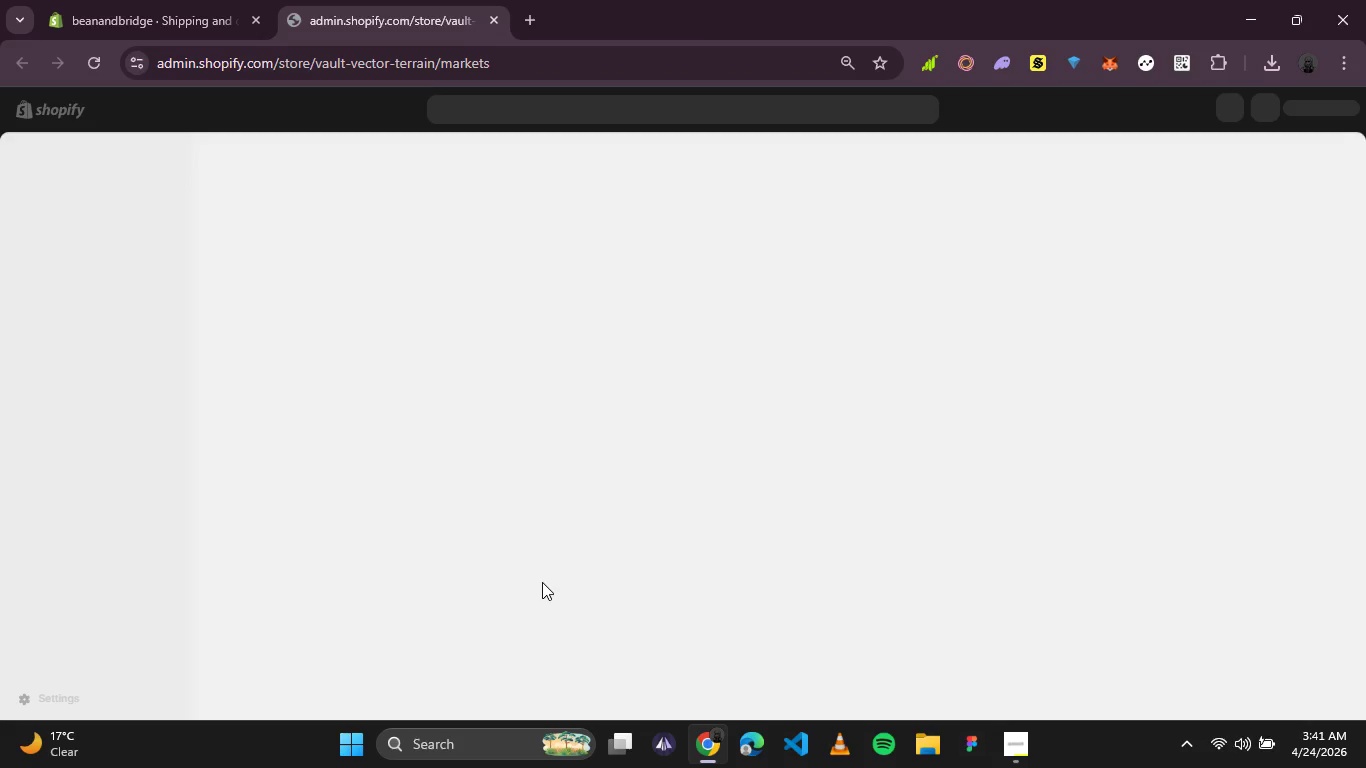 
wait(10.86)
 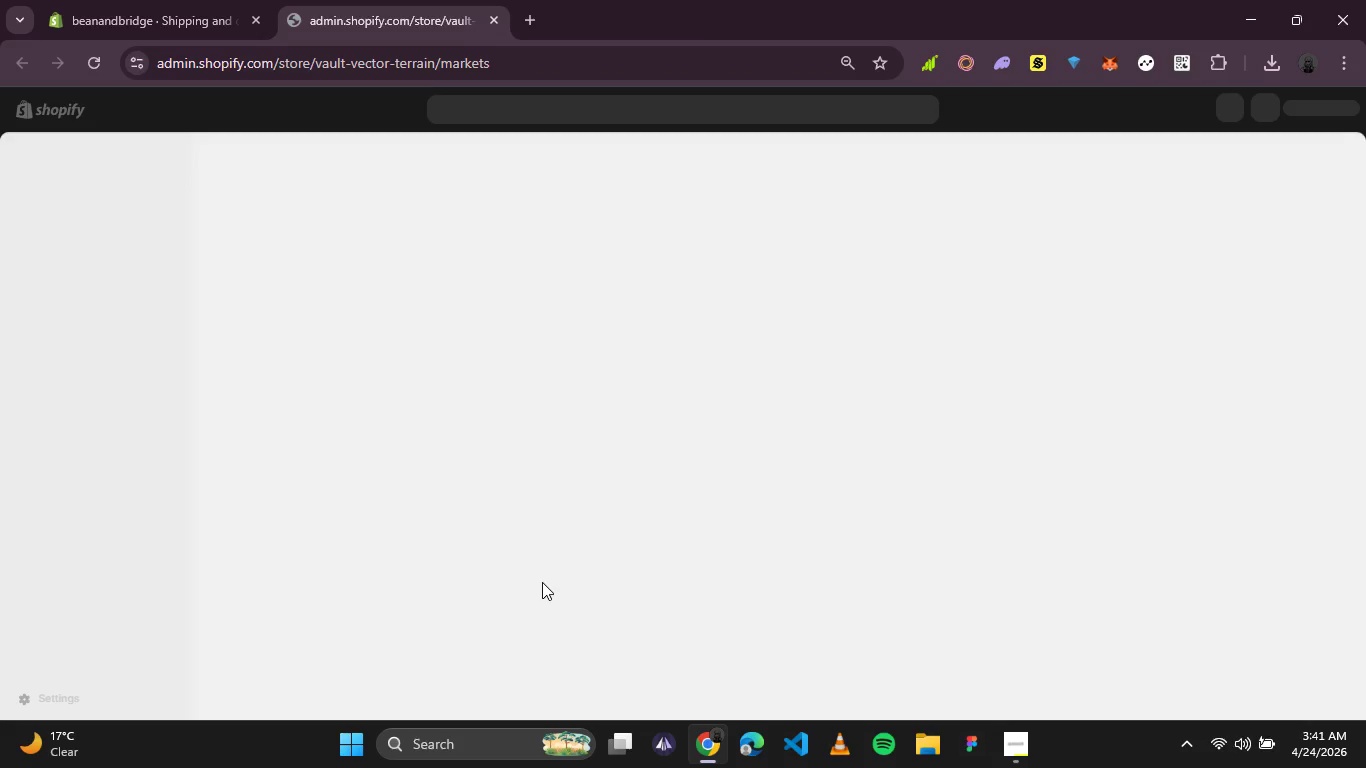 
left_click([448, 296])
 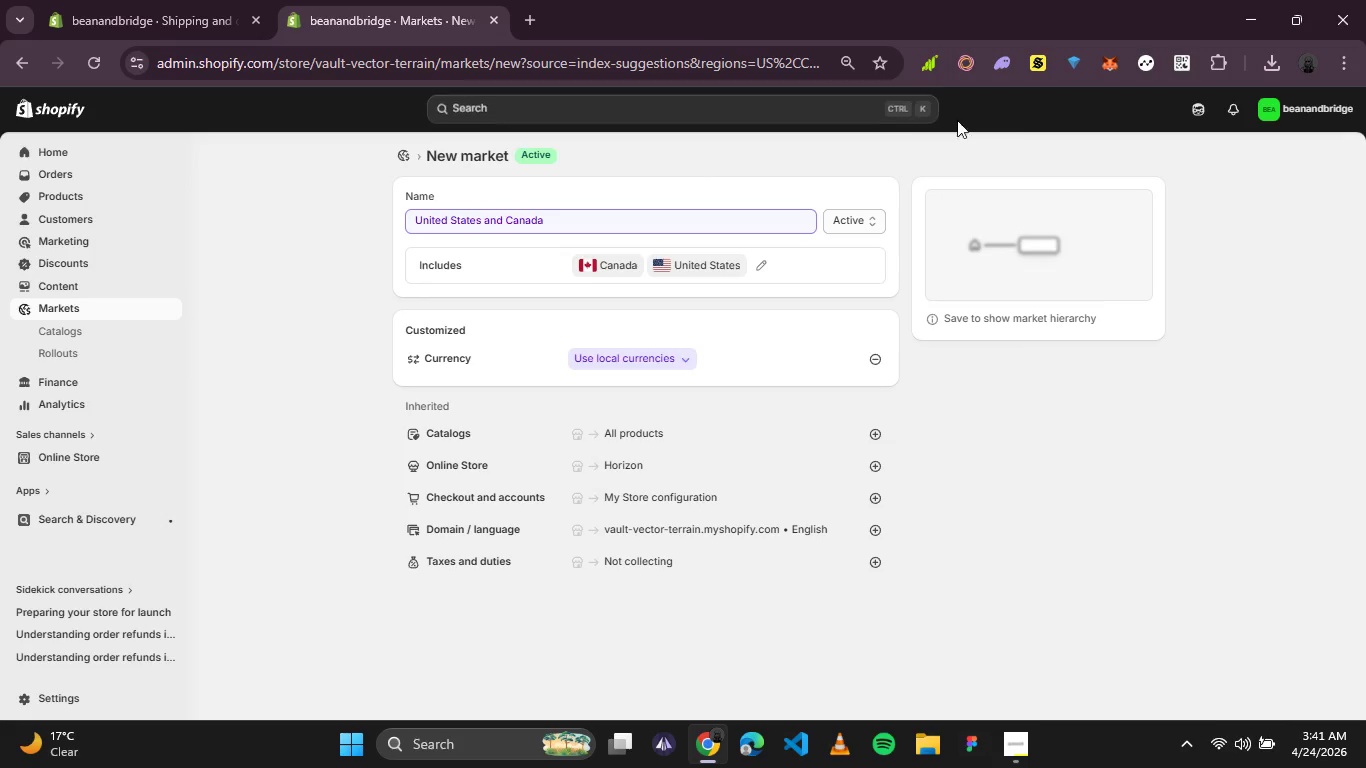 
left_click([919, 102])
 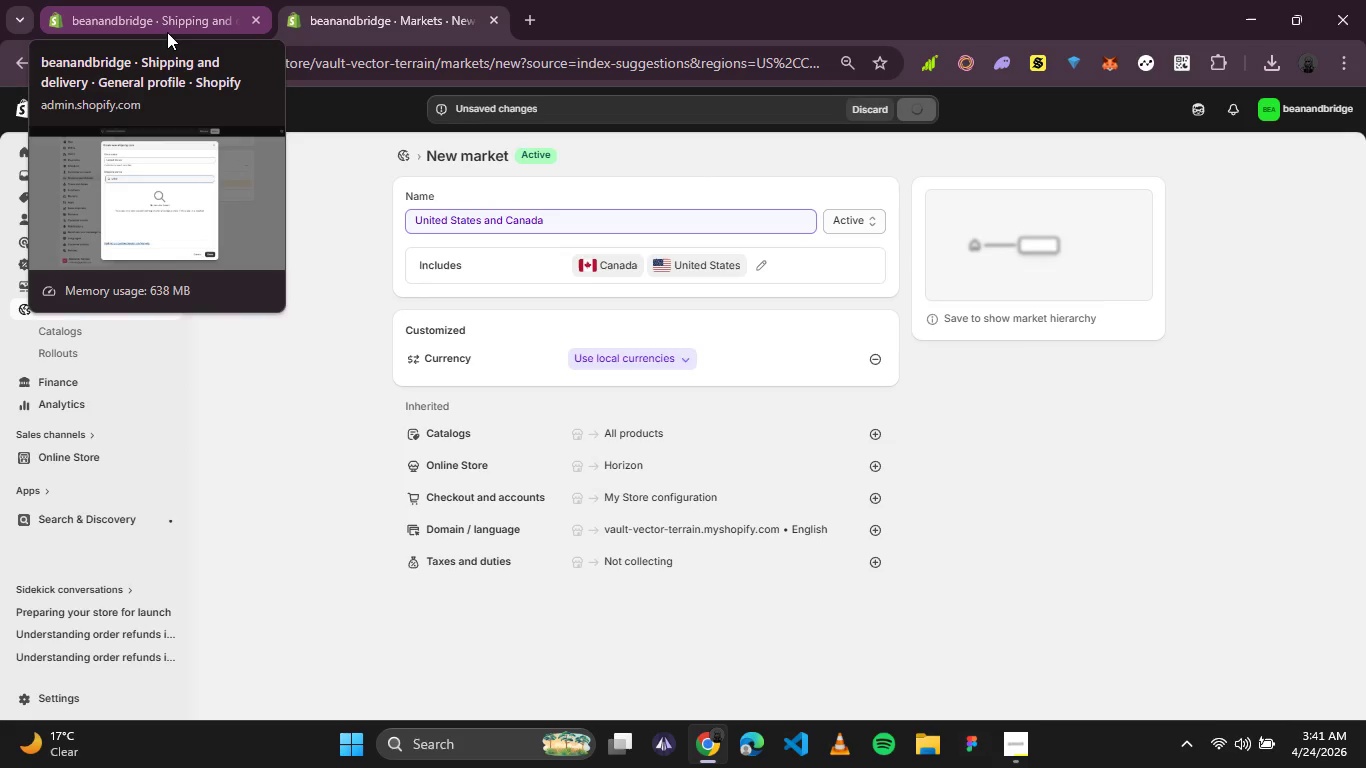 
wait(8.45)
 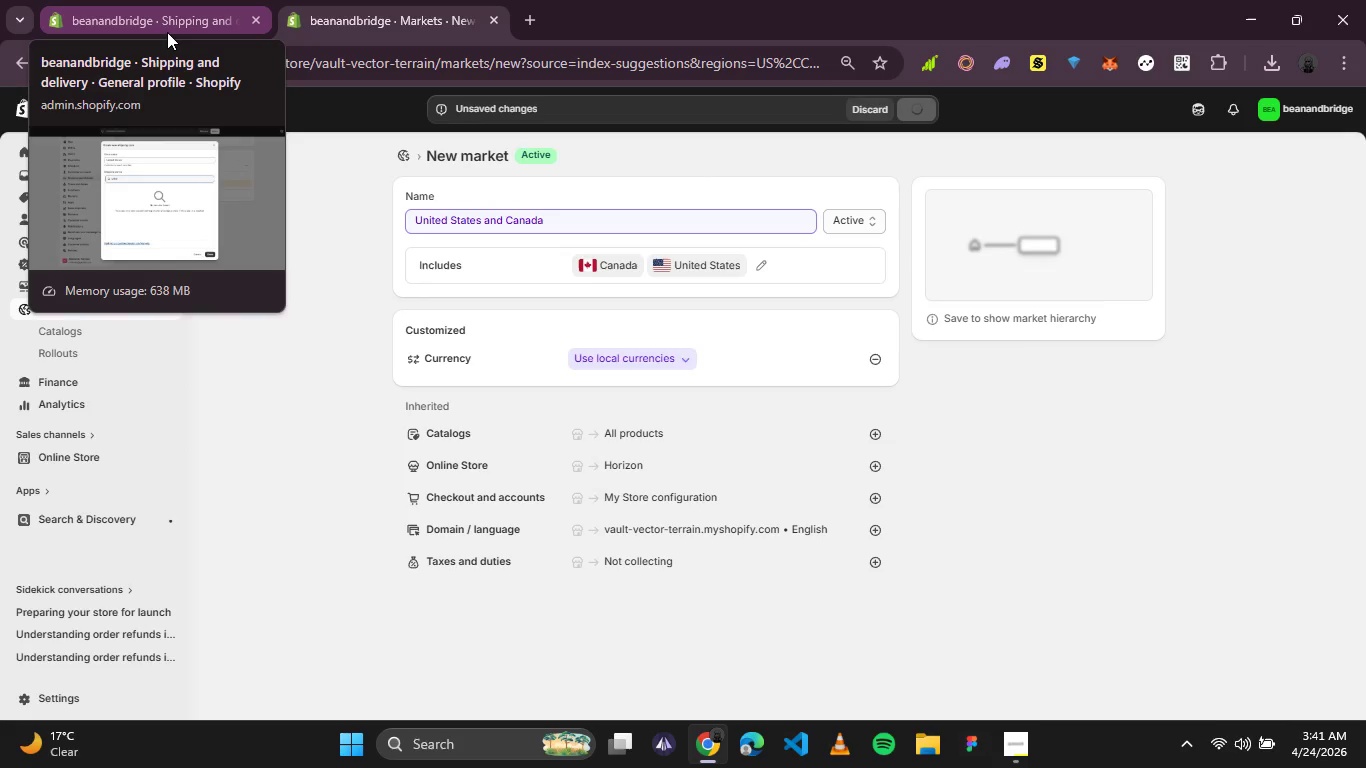 
left_click([405, 154])
 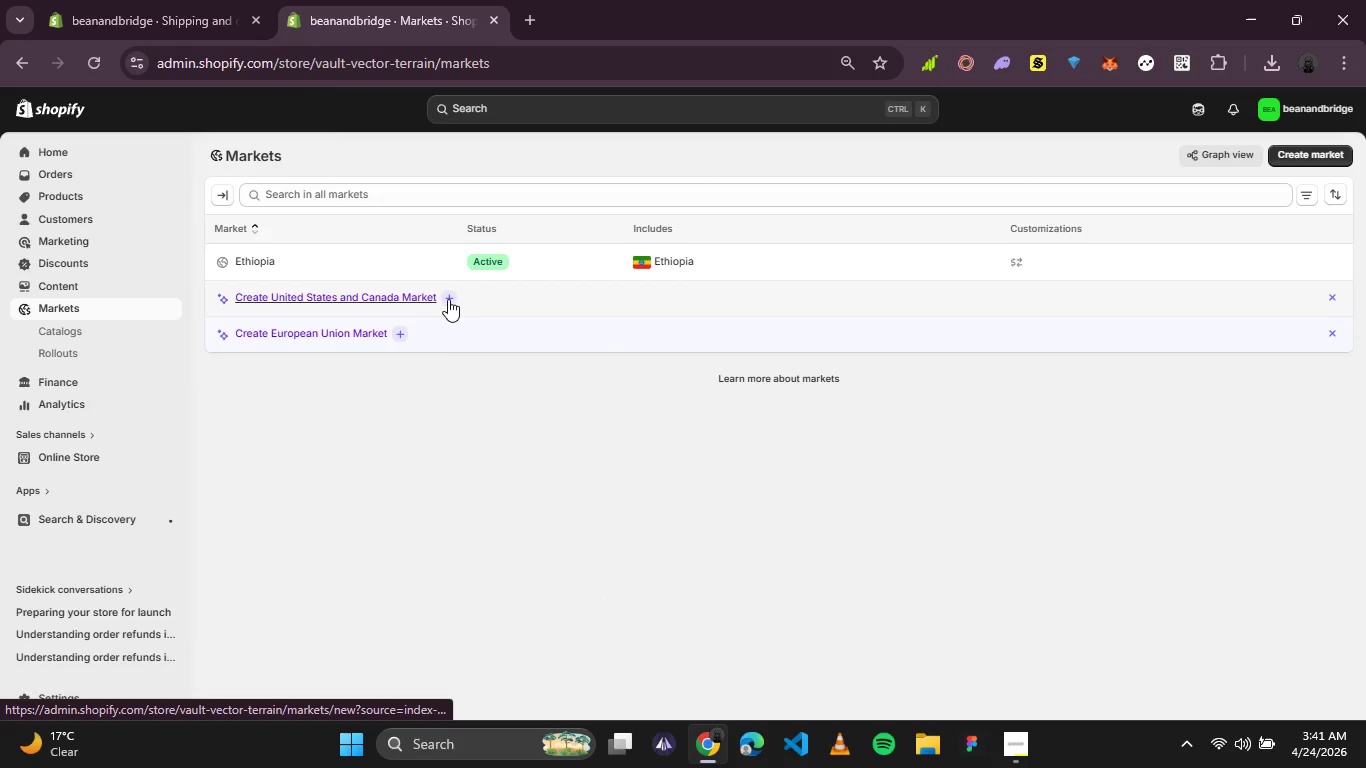 
wait(7.41)
 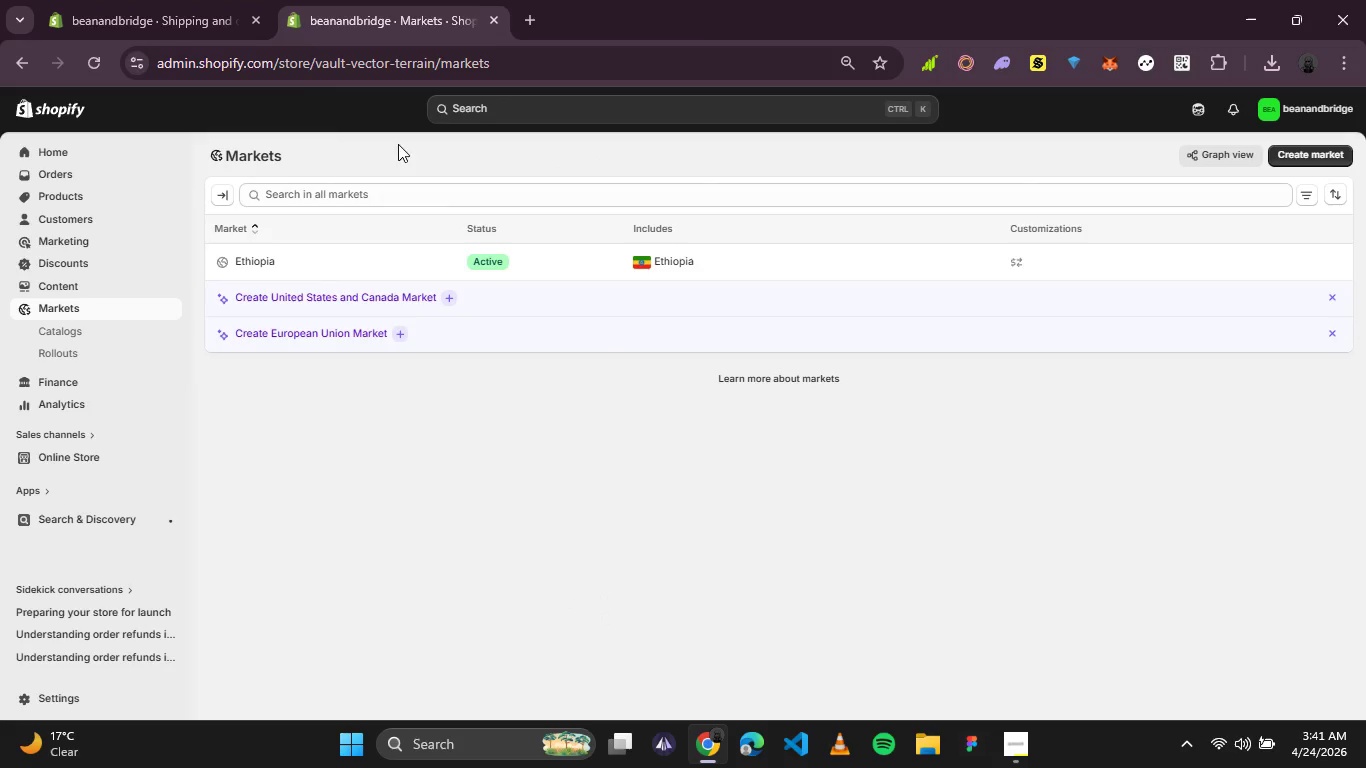 
left_click([88, 55])
 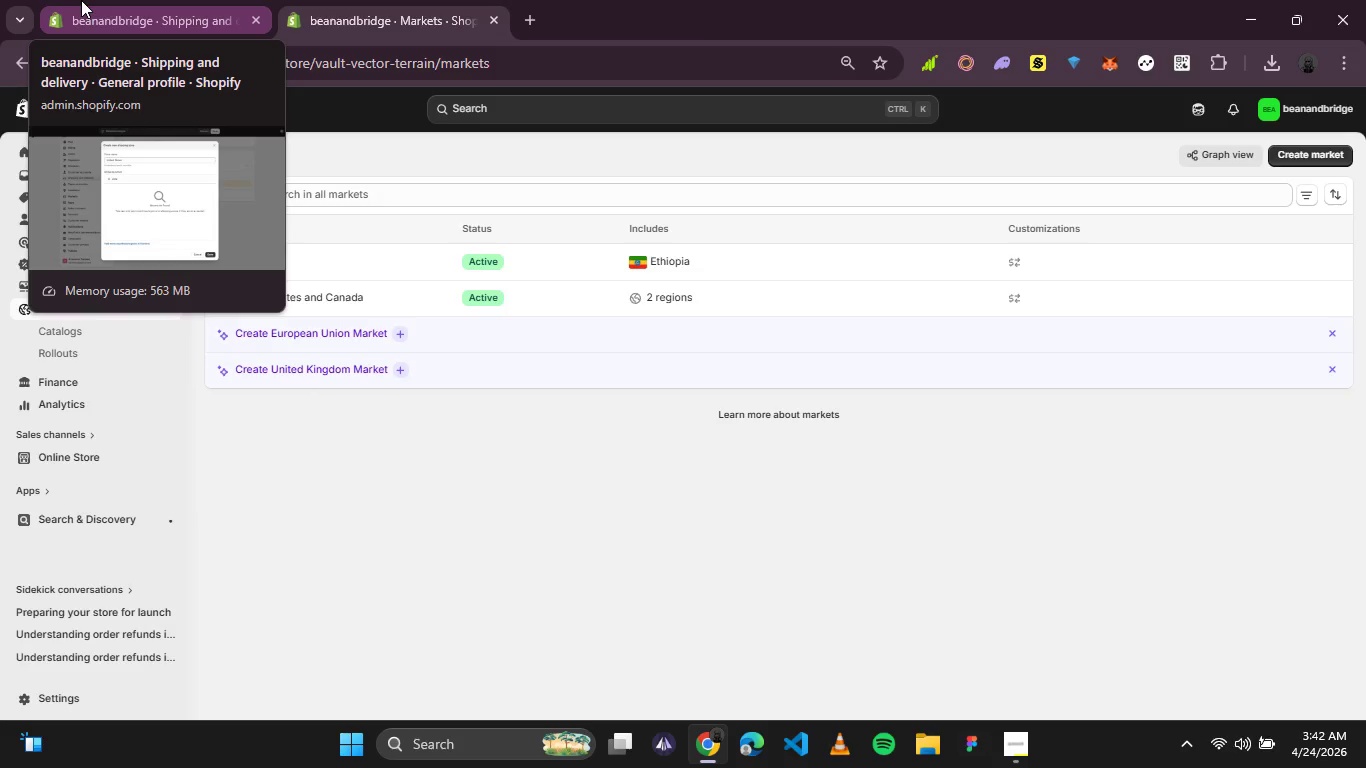 
wait(34.48)
 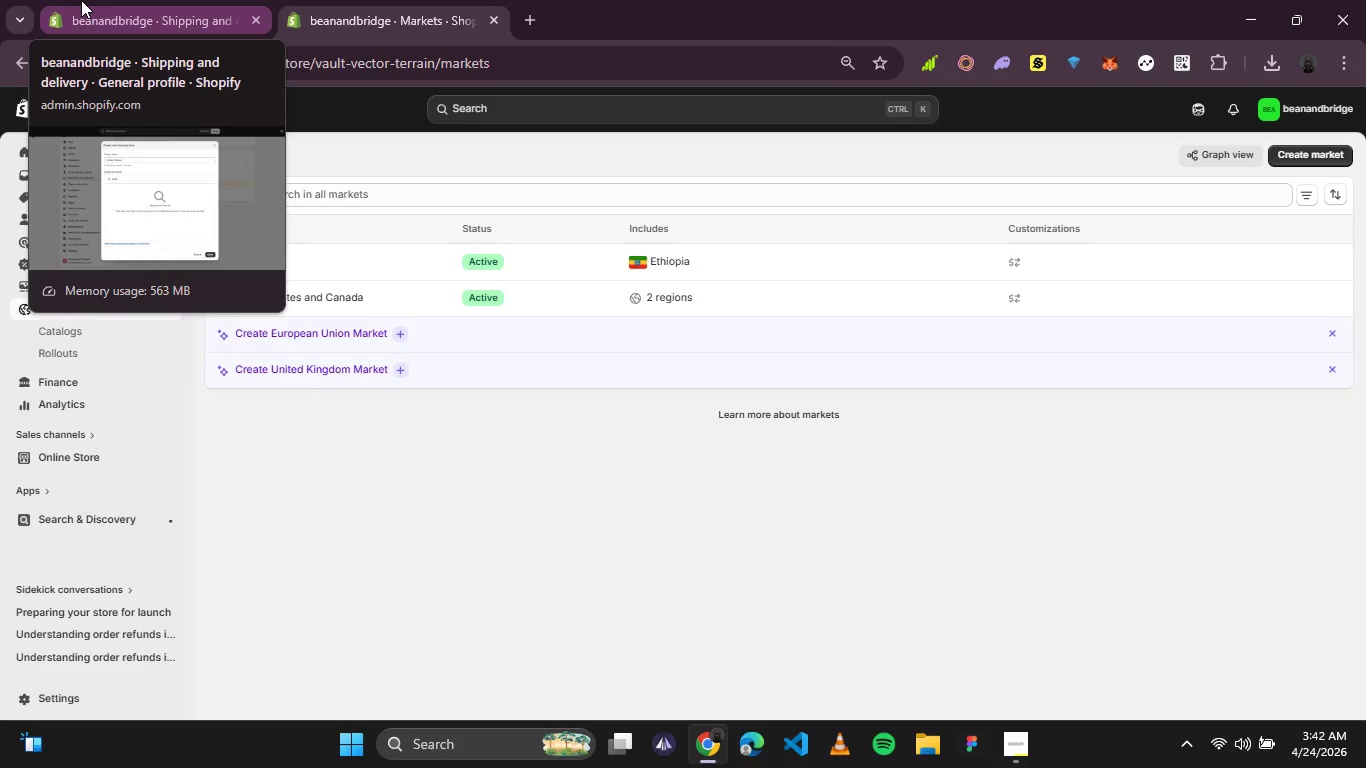 
left_click([188, 9])
 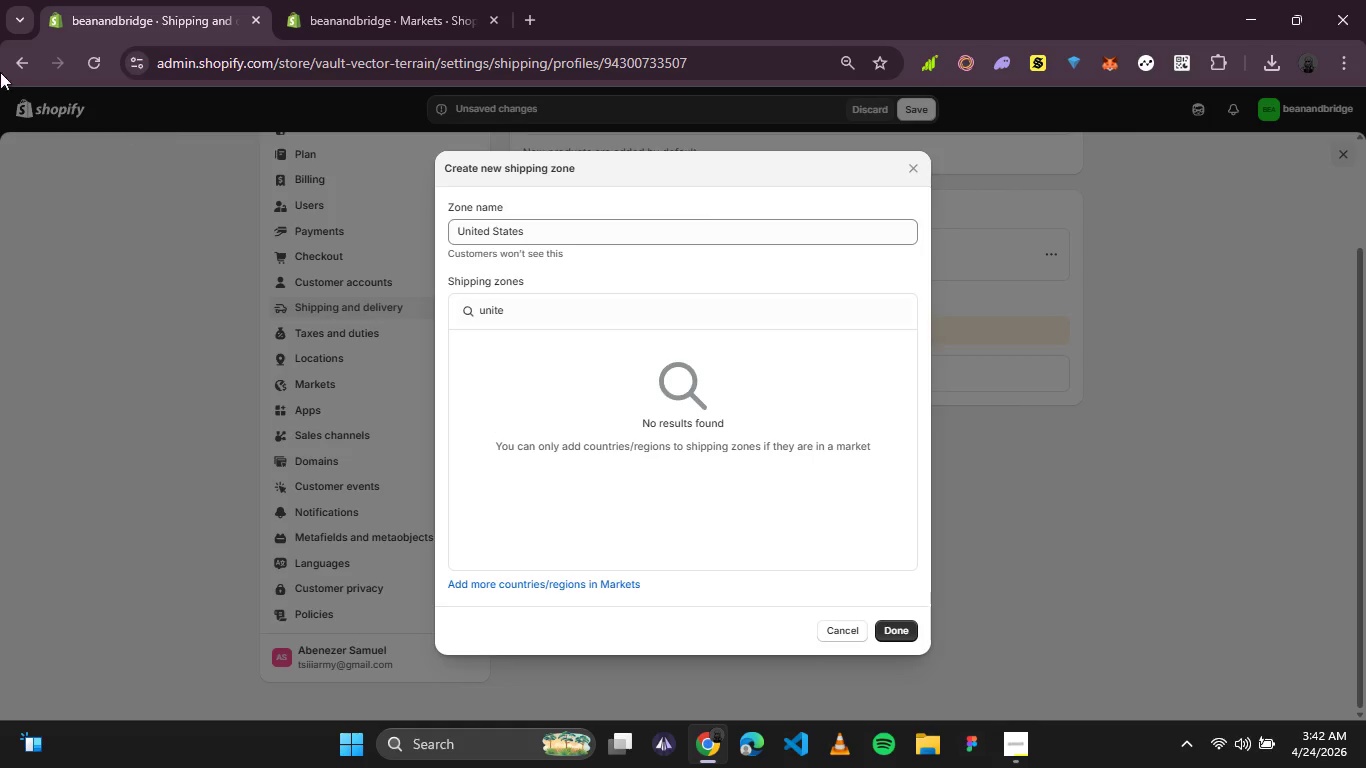 
left_click([97, 52])
 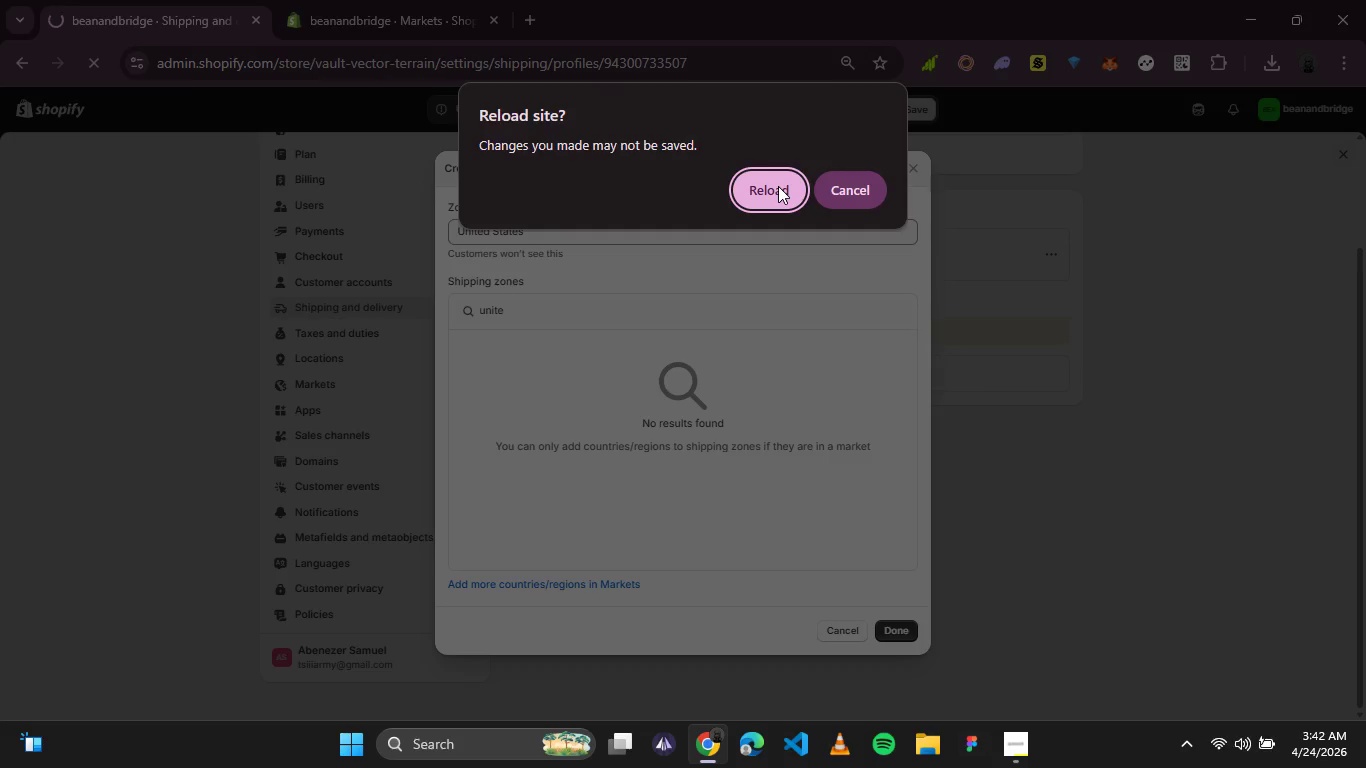 
left_click([837, 186])
 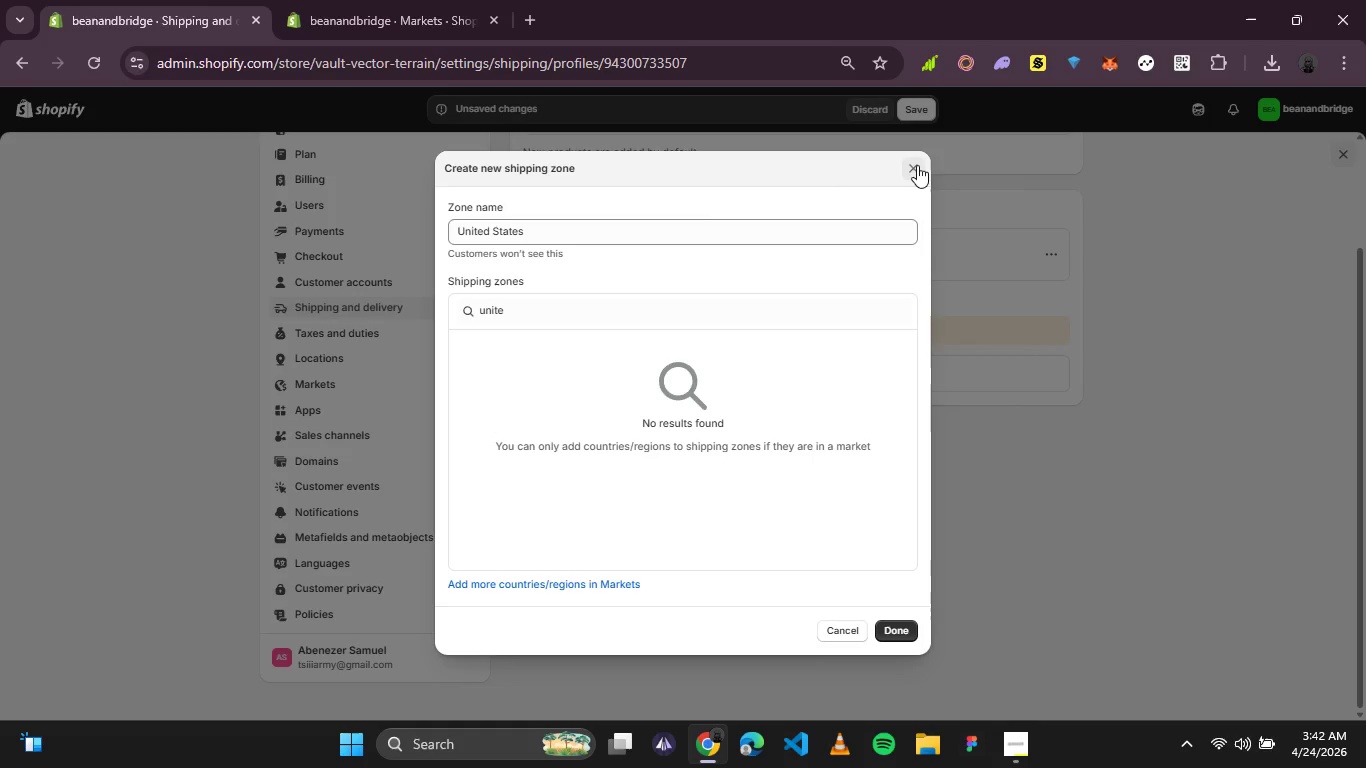 
left_click([922, 161])
 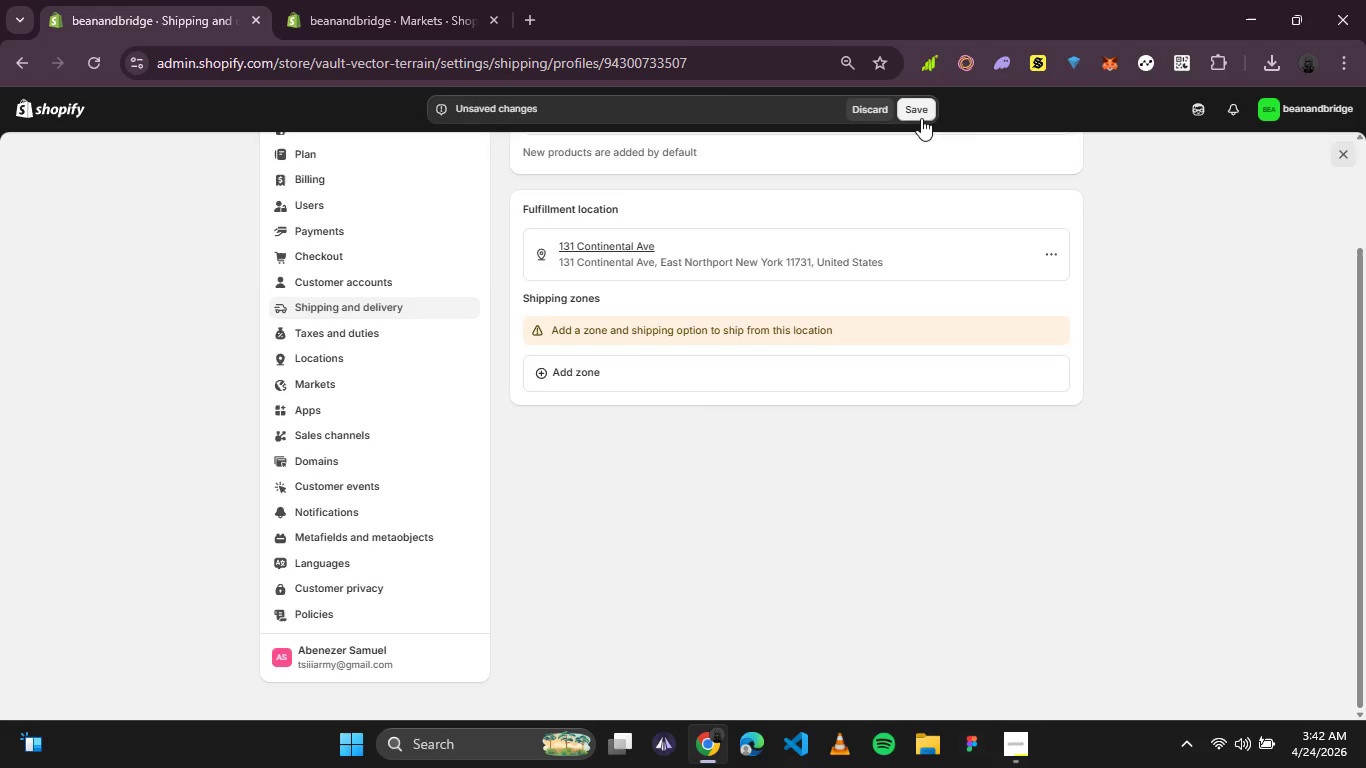 
left_click([921, 118])
 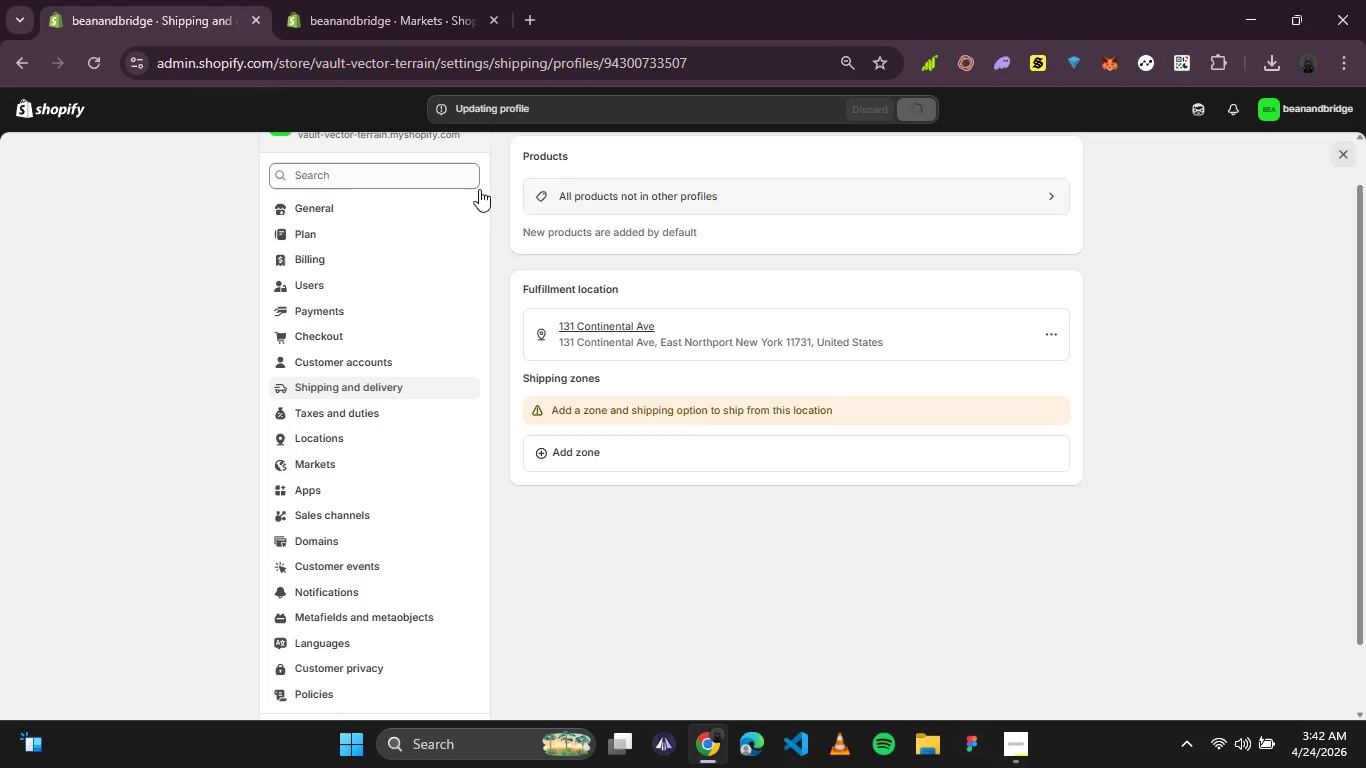 
scroll: coordinate [668, 211], scroll_direction: up, amount: 3.0
 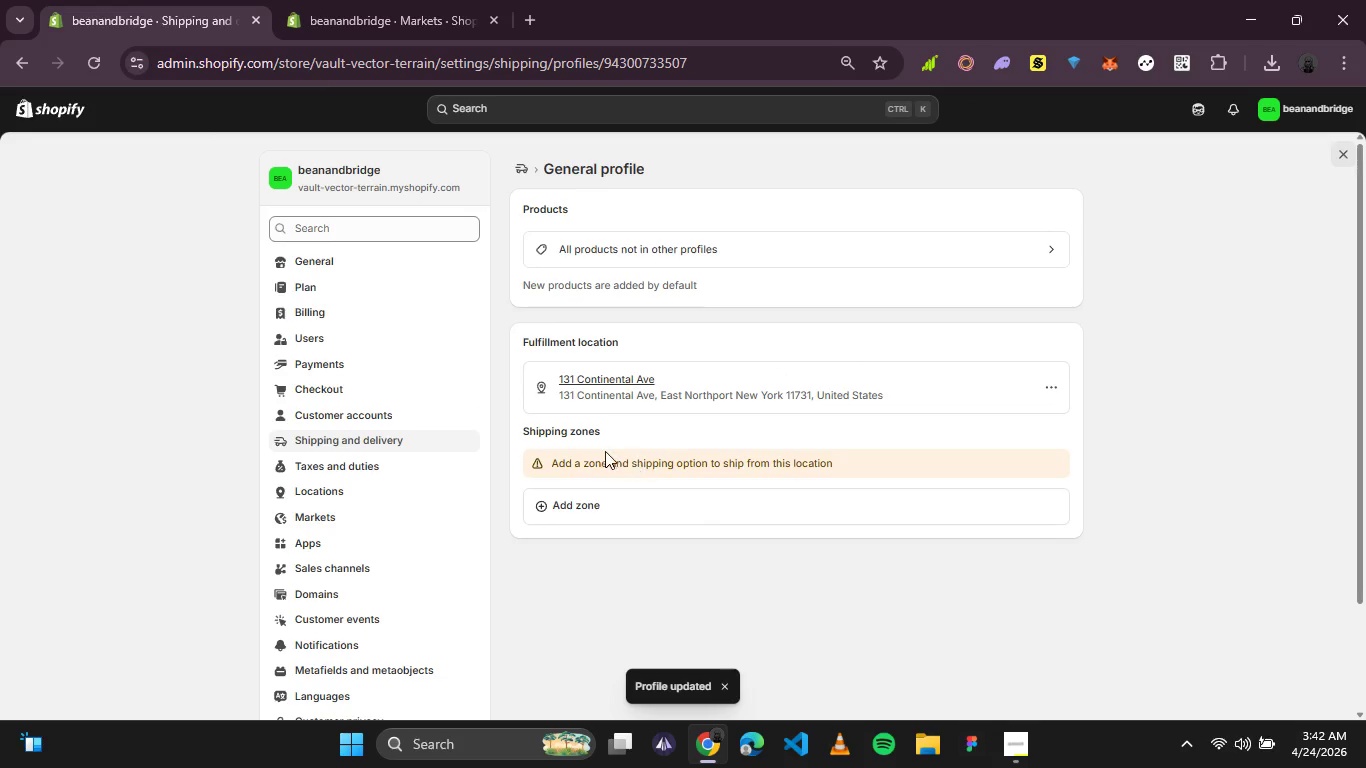 
left_click([578, 508])
 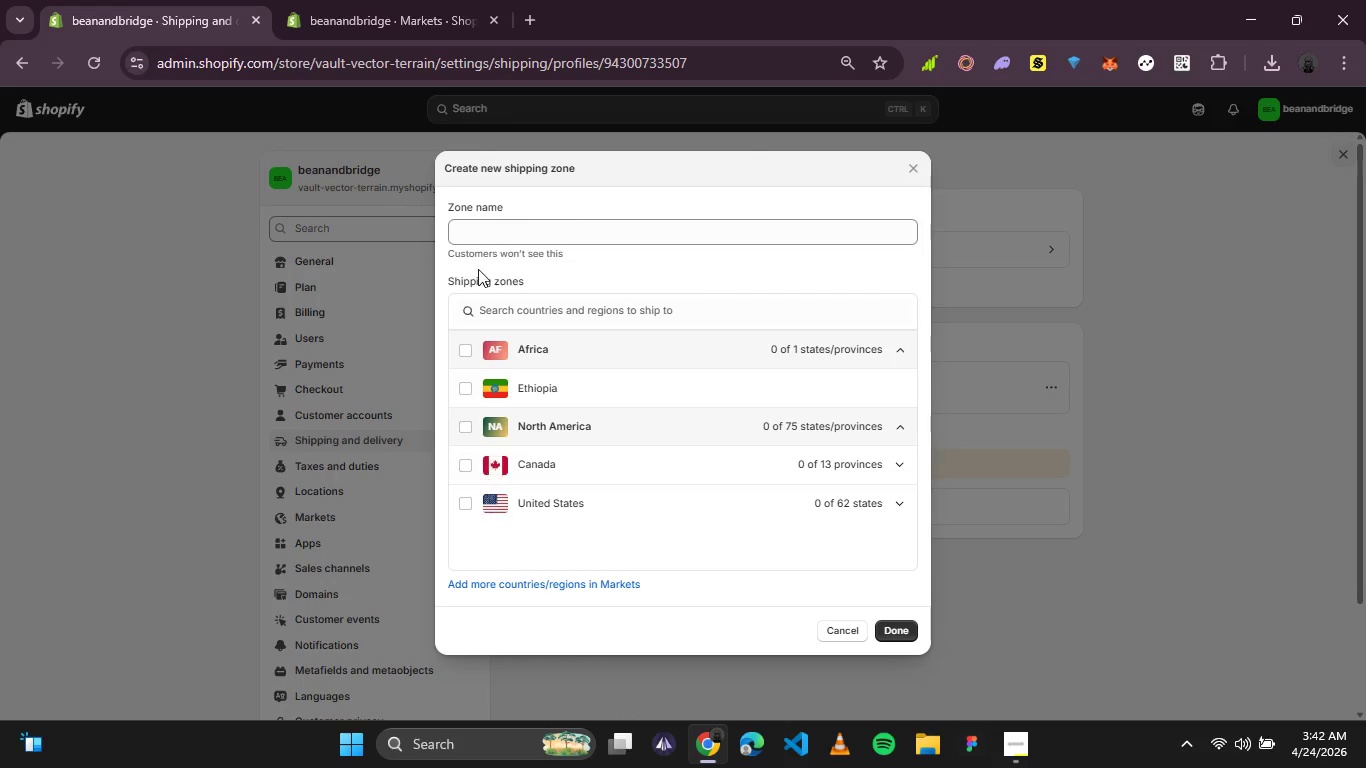 
left_click([522, 224])
 